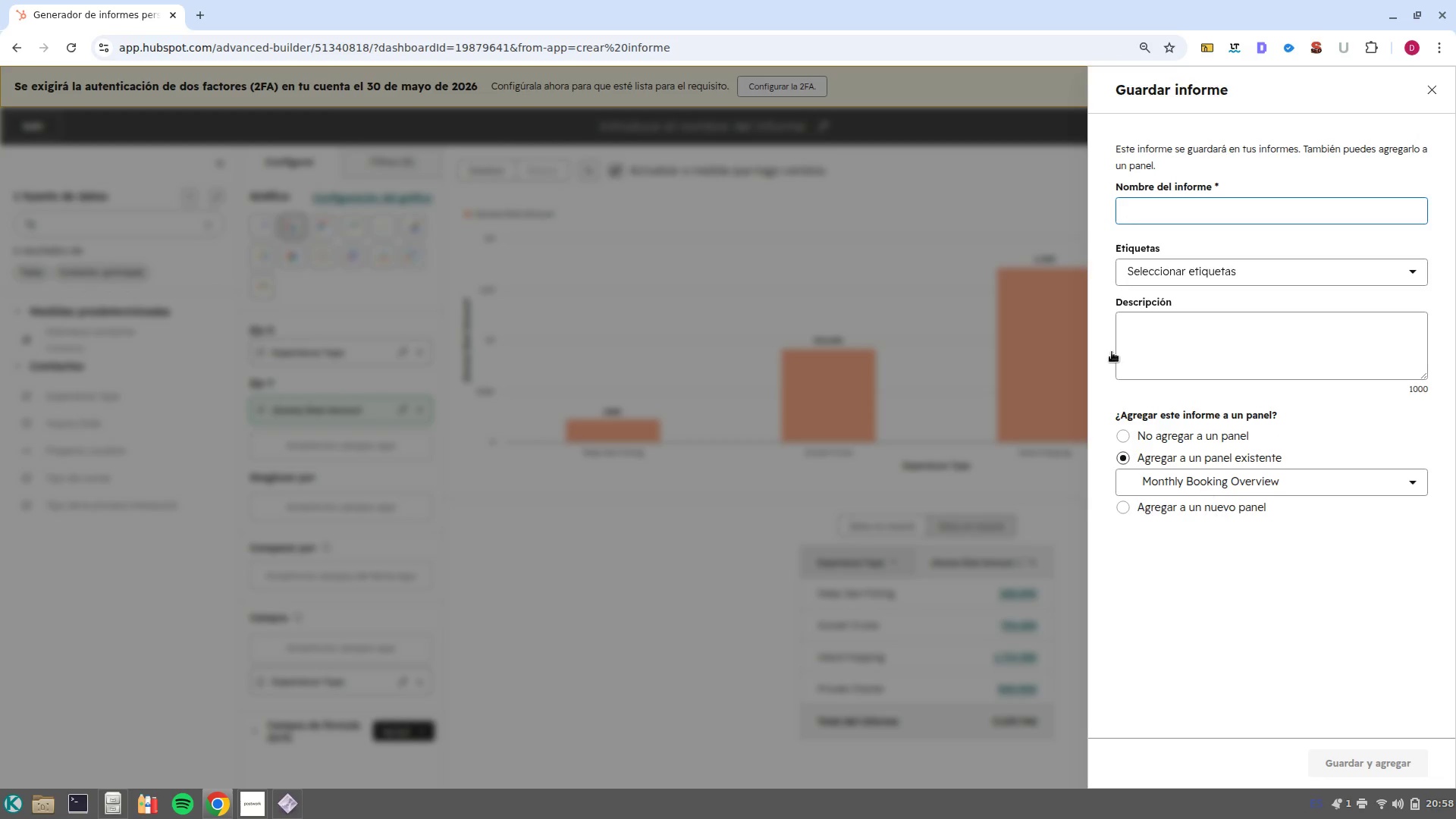 
left_click([1197, 215])
 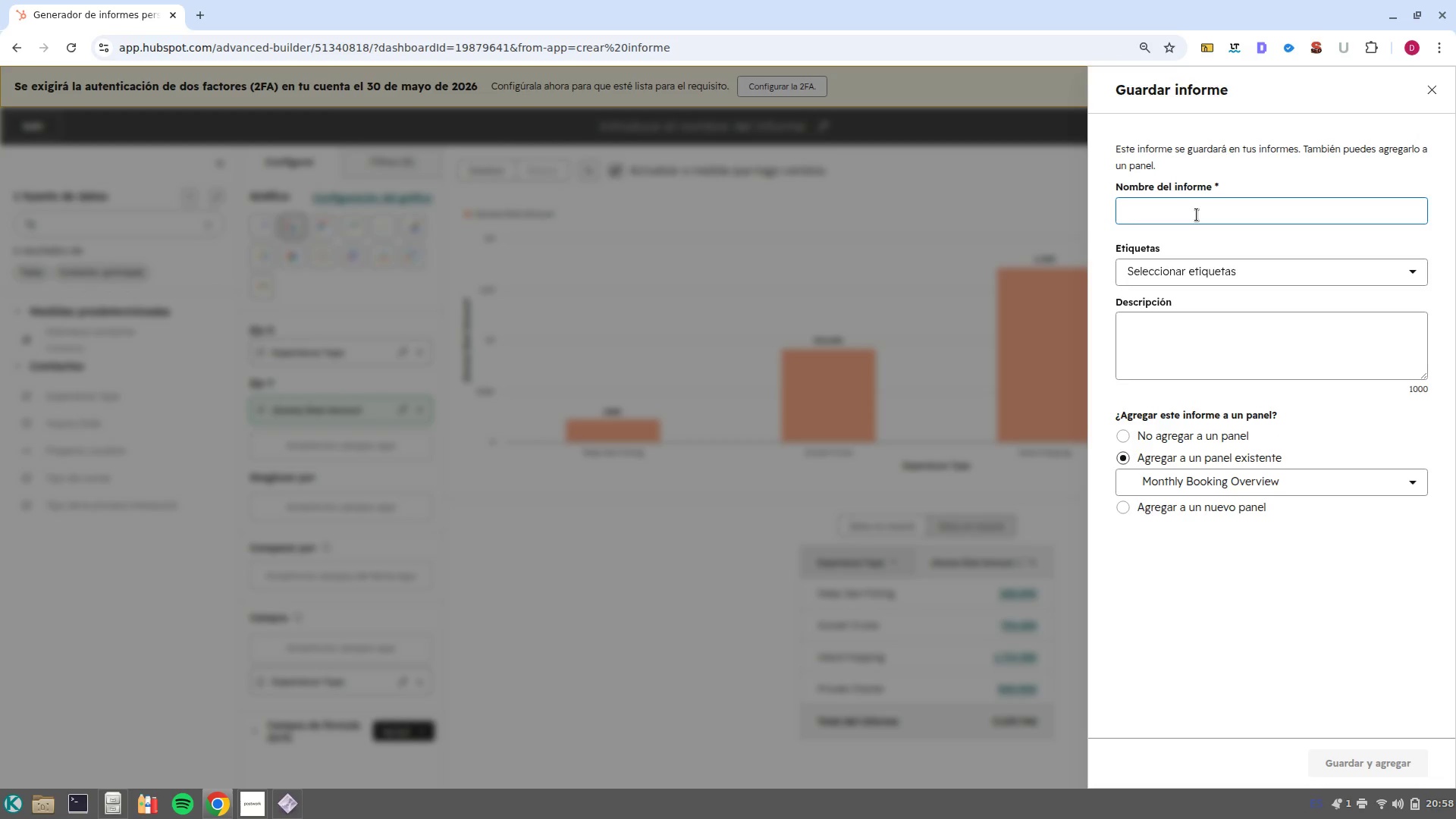 
type(Revenue By Experioe)
key(Backspace)
key(Backspace)
type(ence type)
 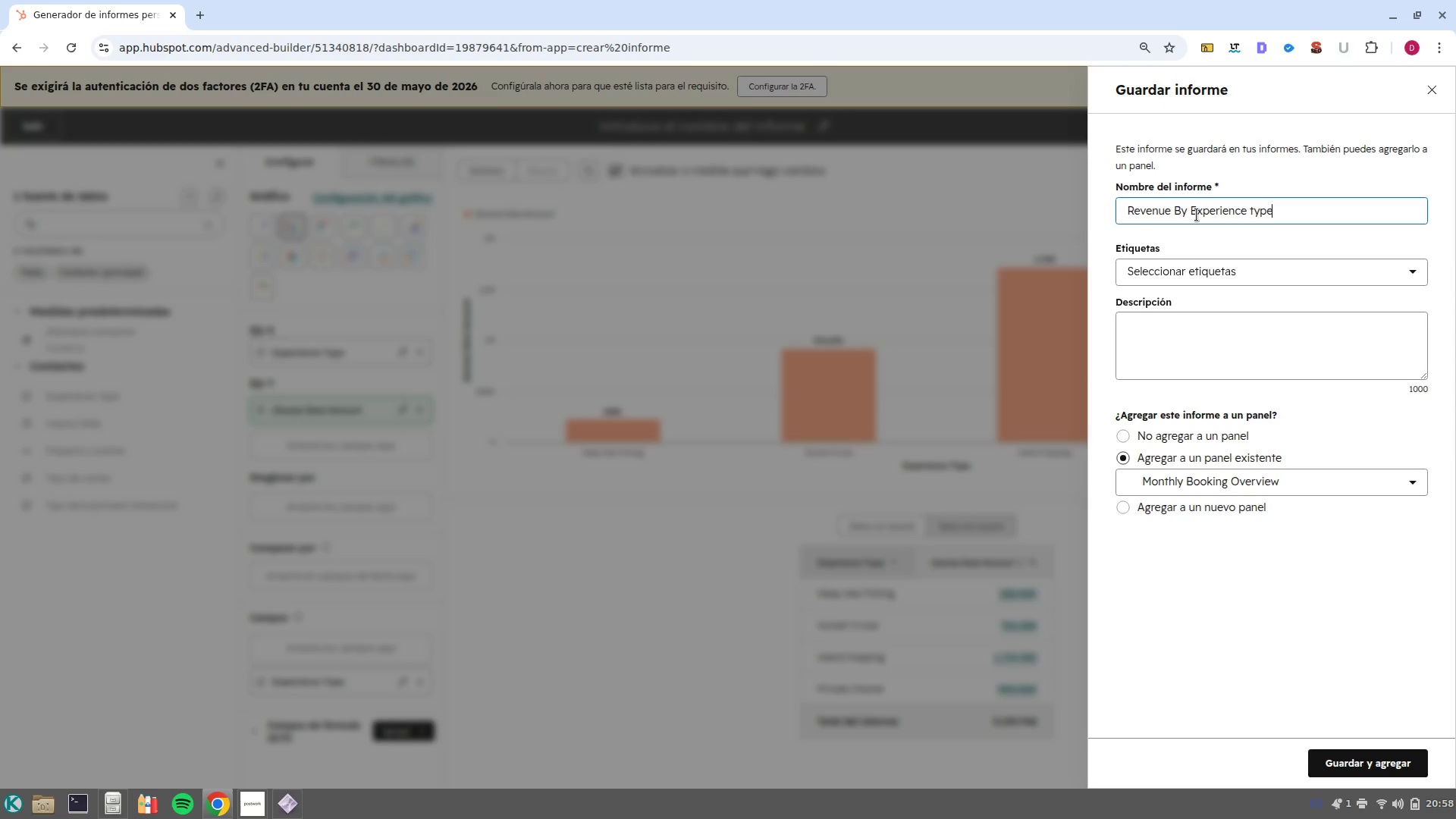 
left_click([1410, 764])
 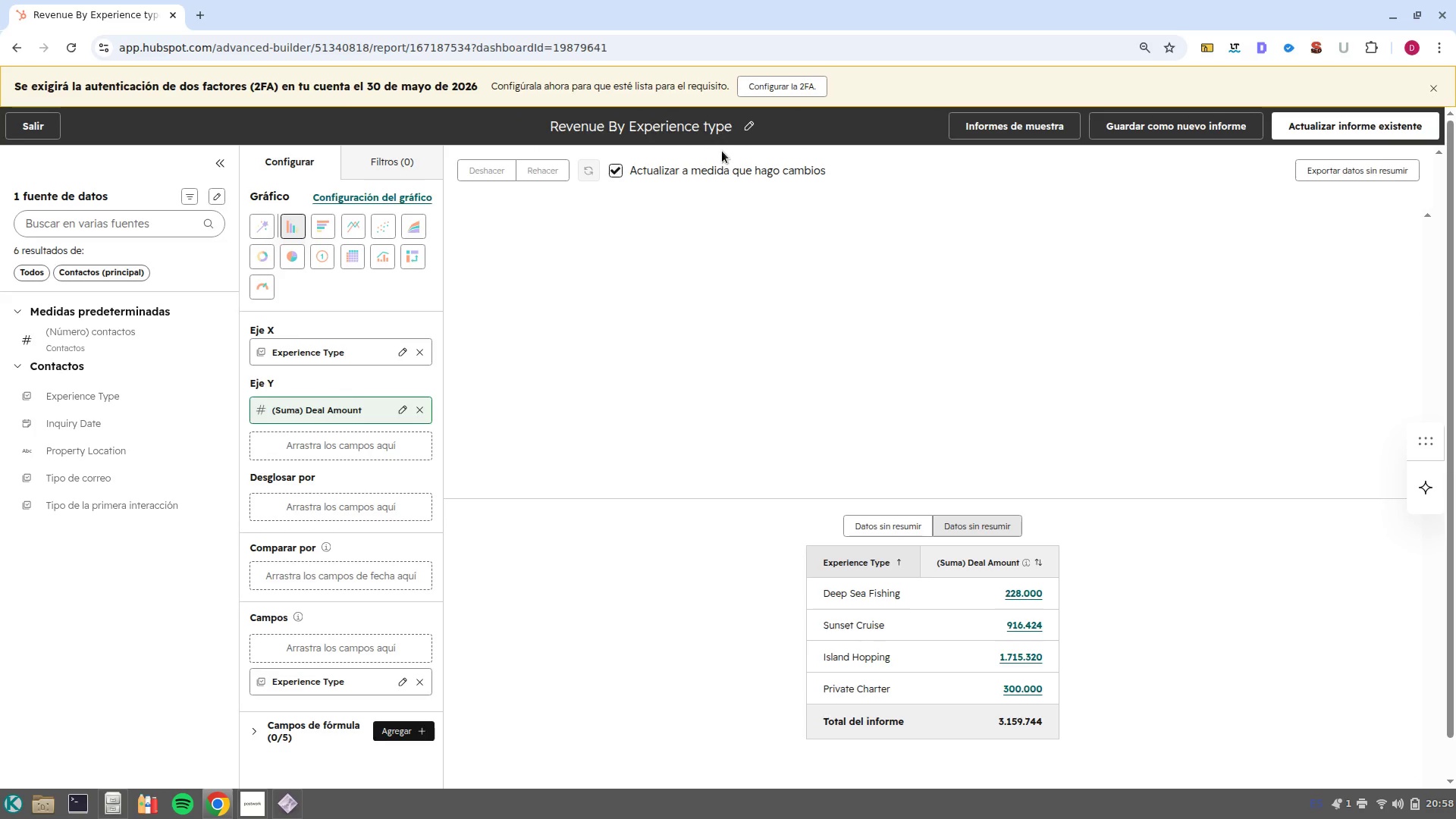 
wait(13.19)
 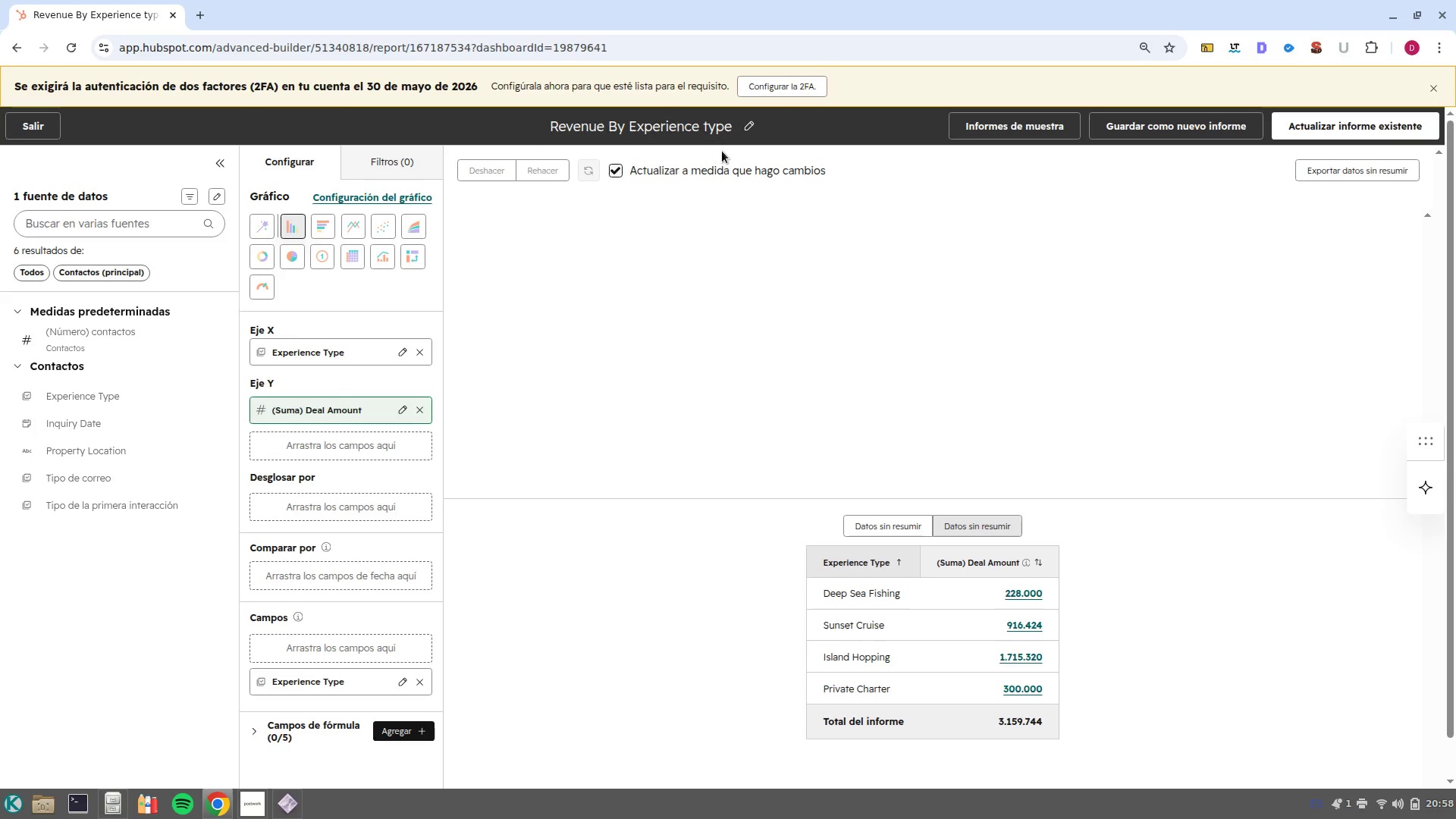 
left_click([37, 129])
 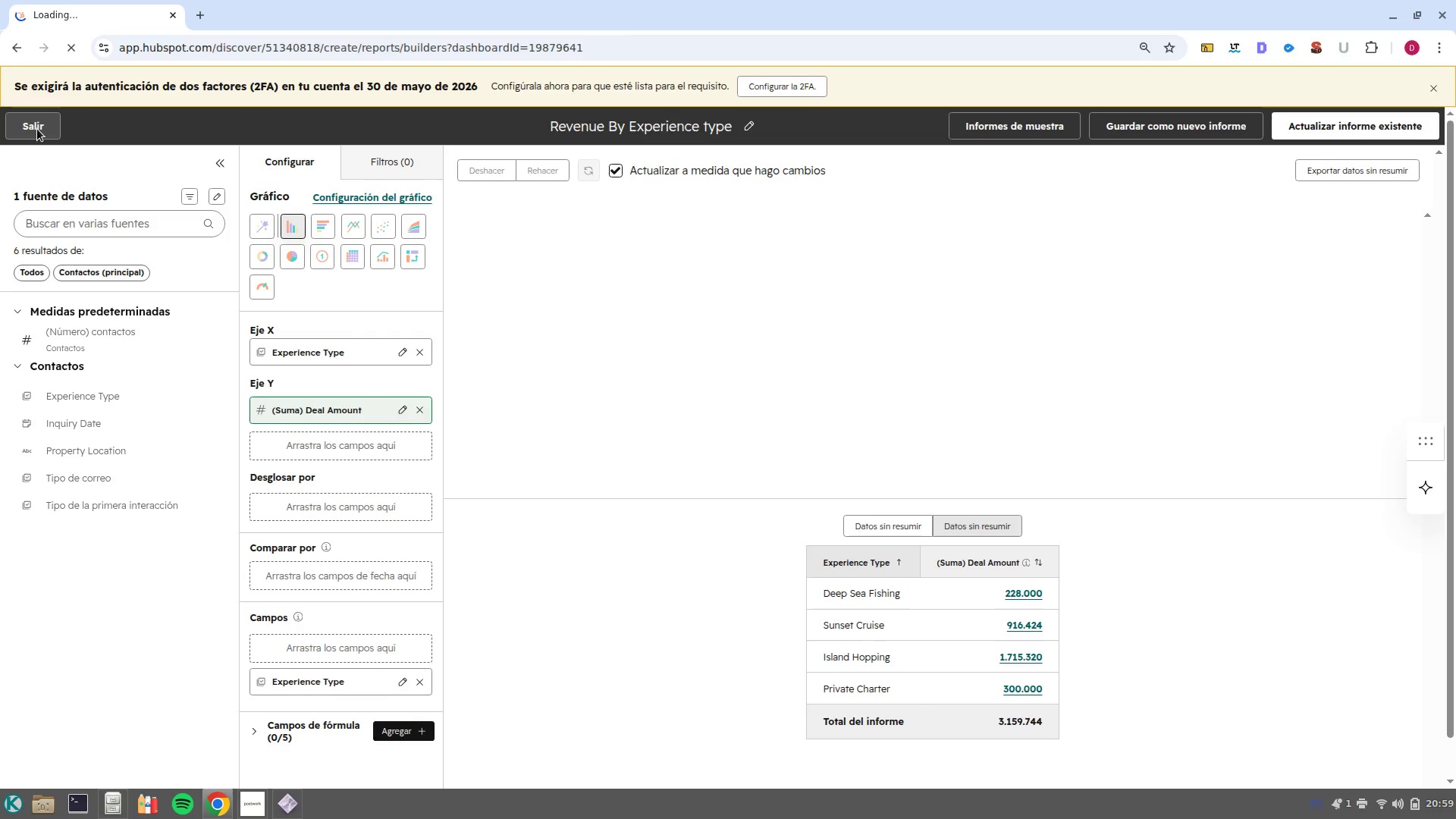 
wait(8.02)
 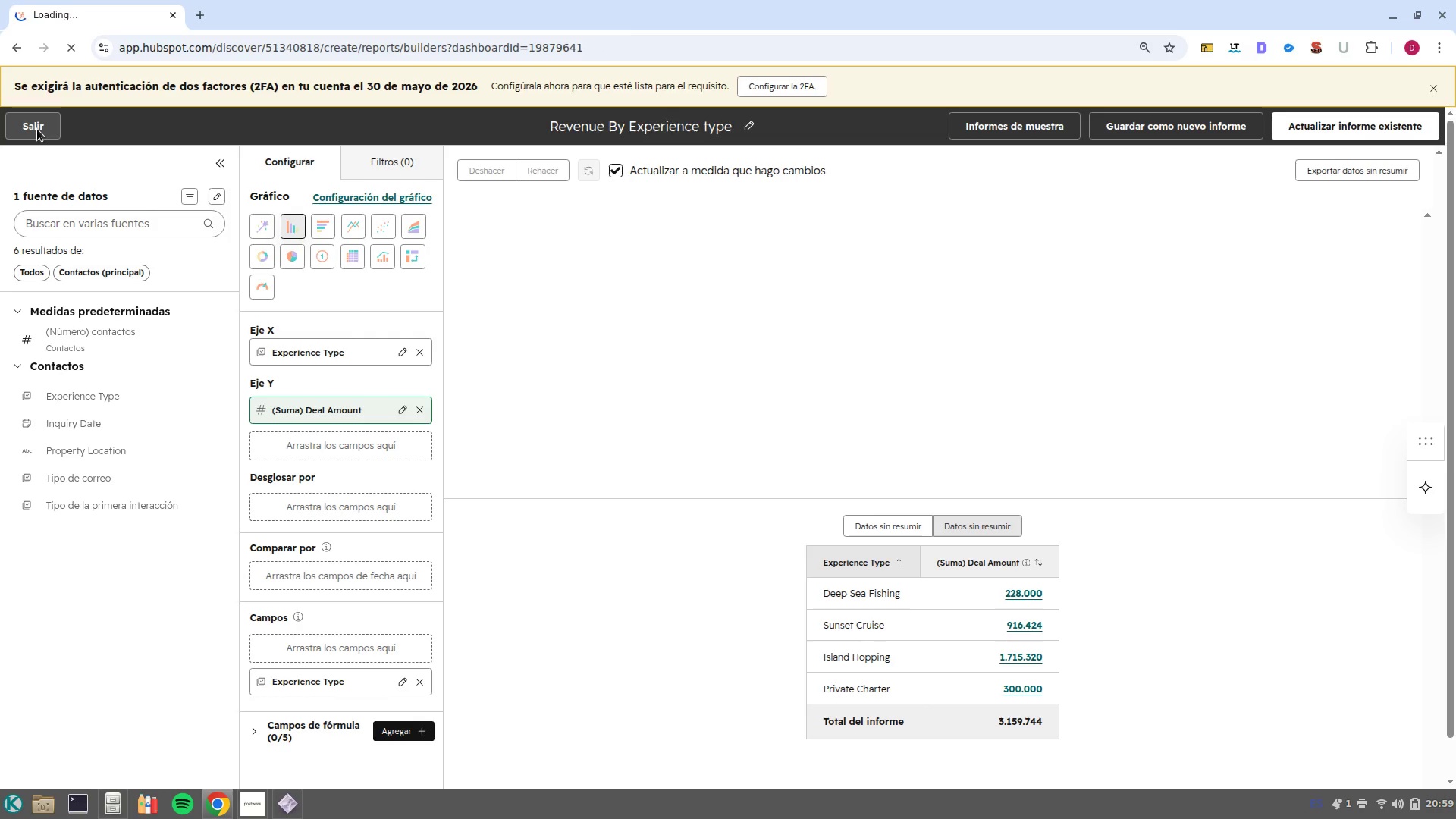 
left_click([1390, 133])
 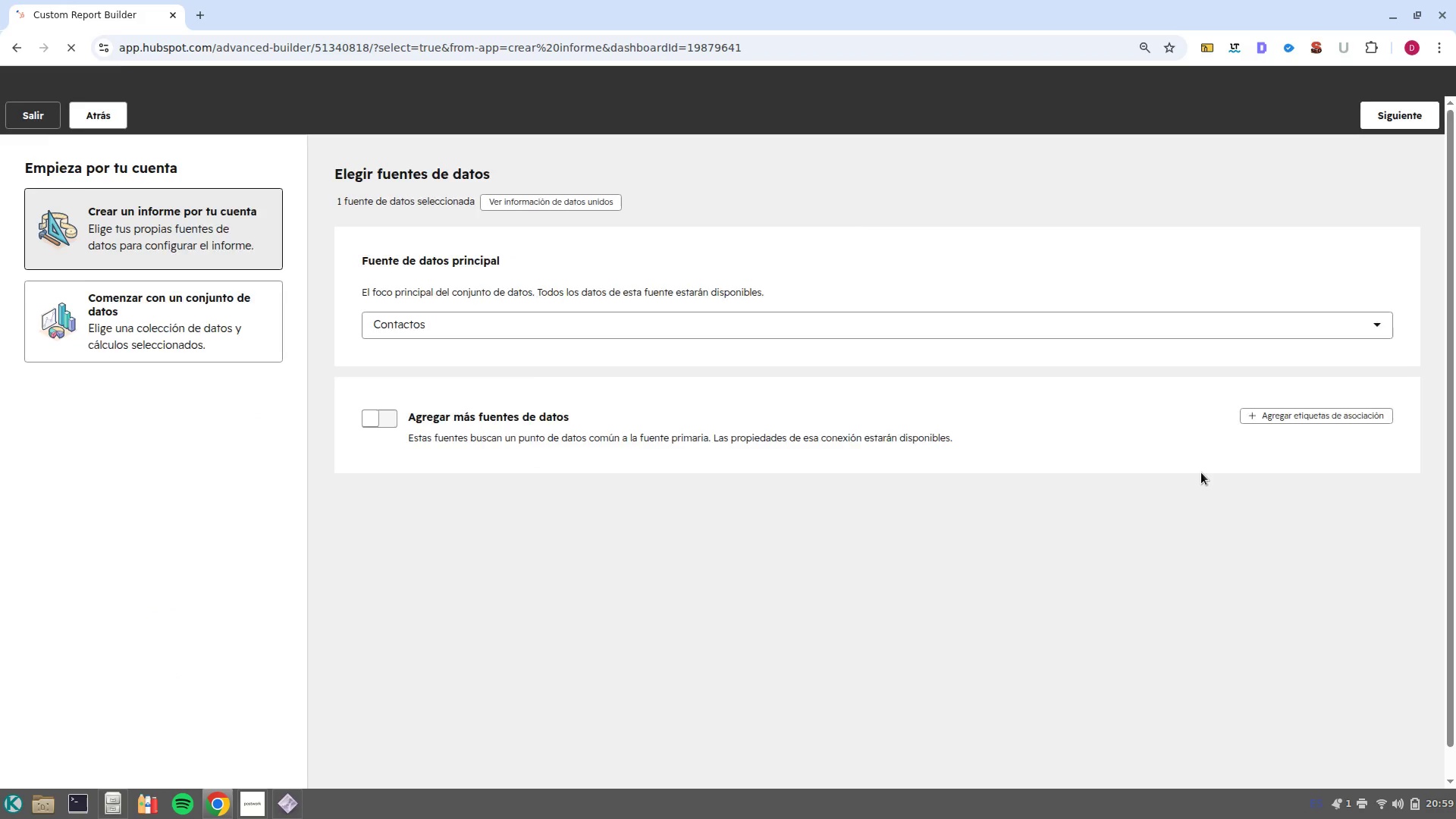 
wait(5.5)
 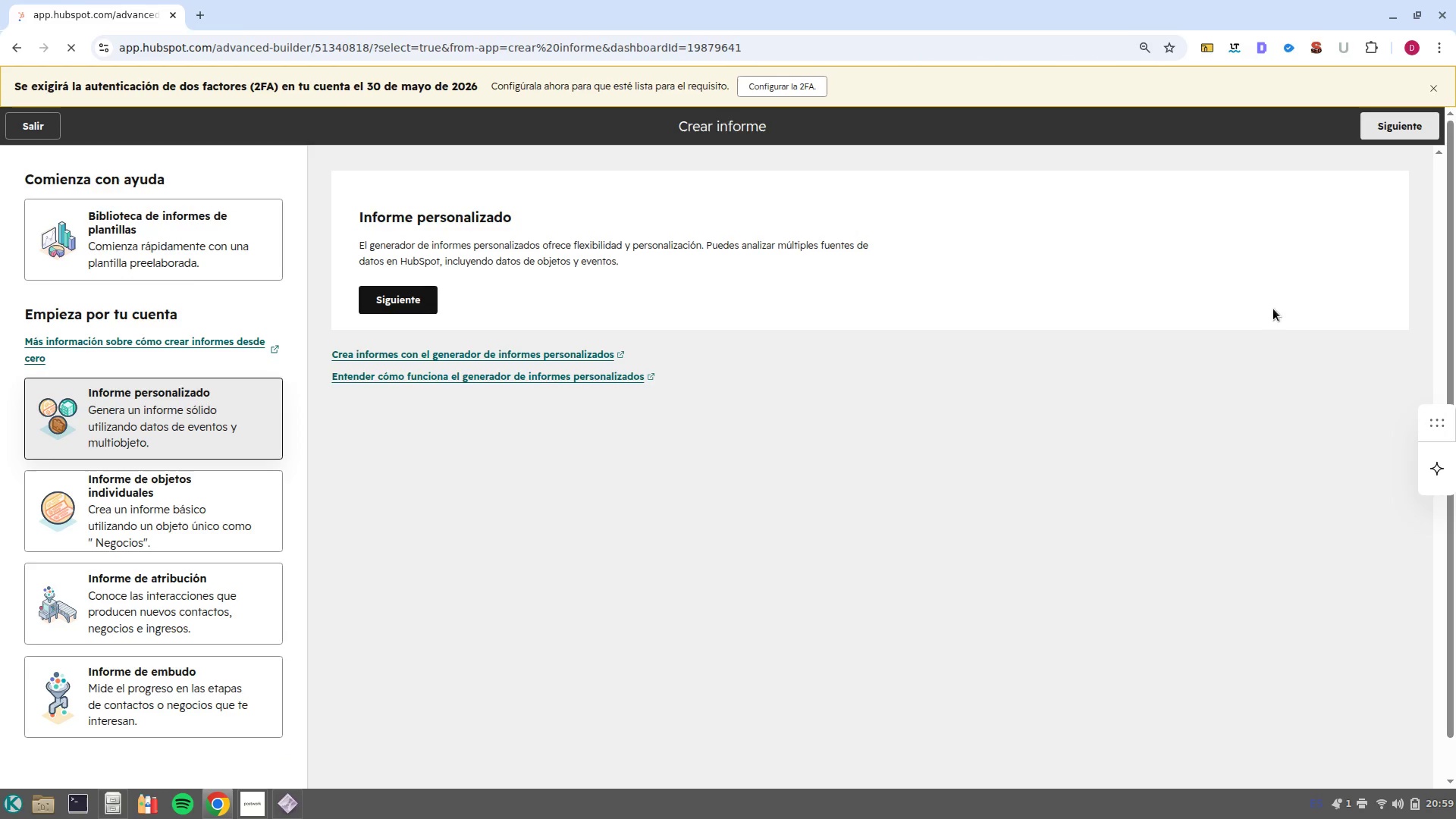 
left_click([1415, 85])
 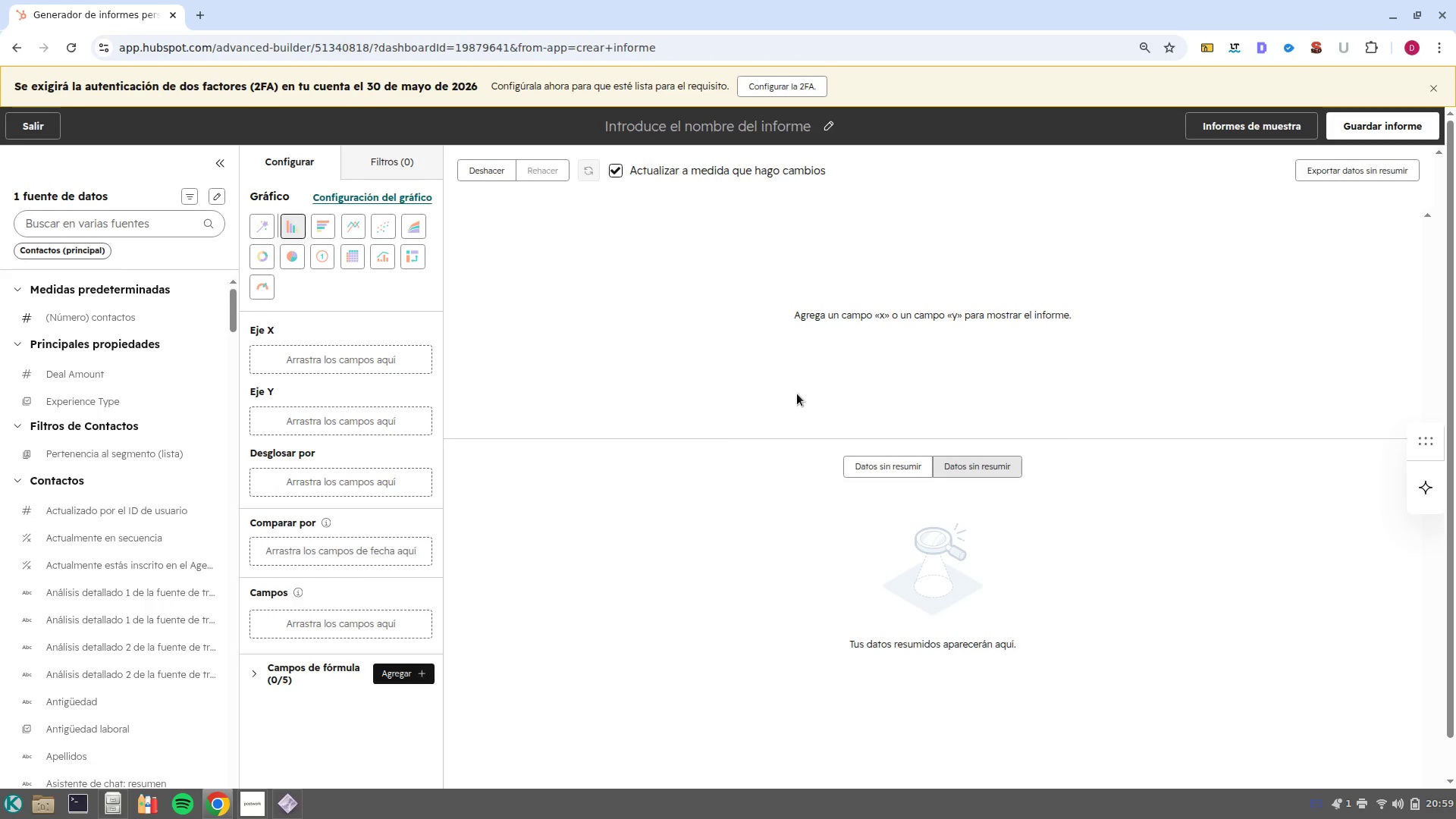 
wait(5.81)
 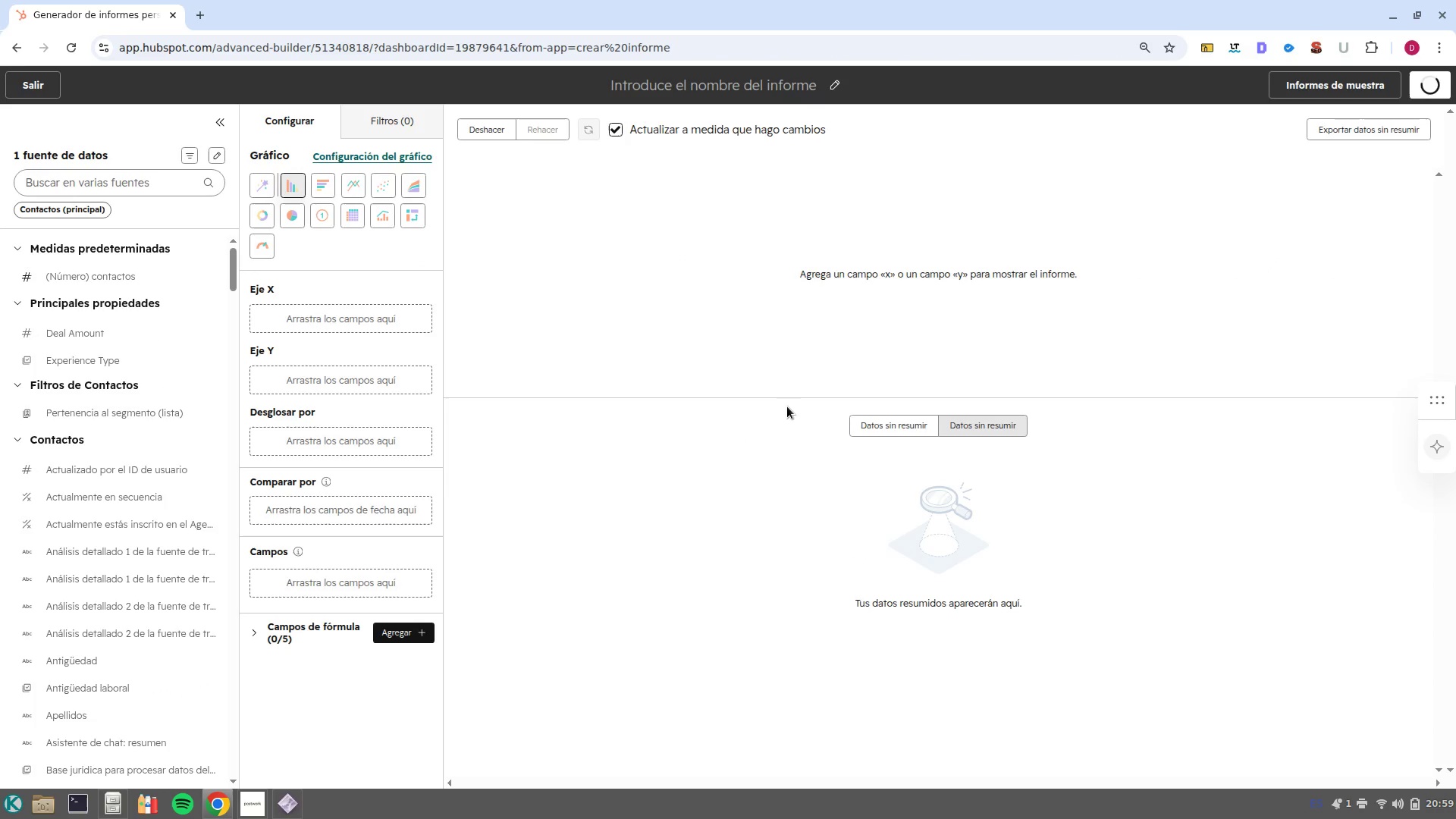 
left_click([121, 224])
 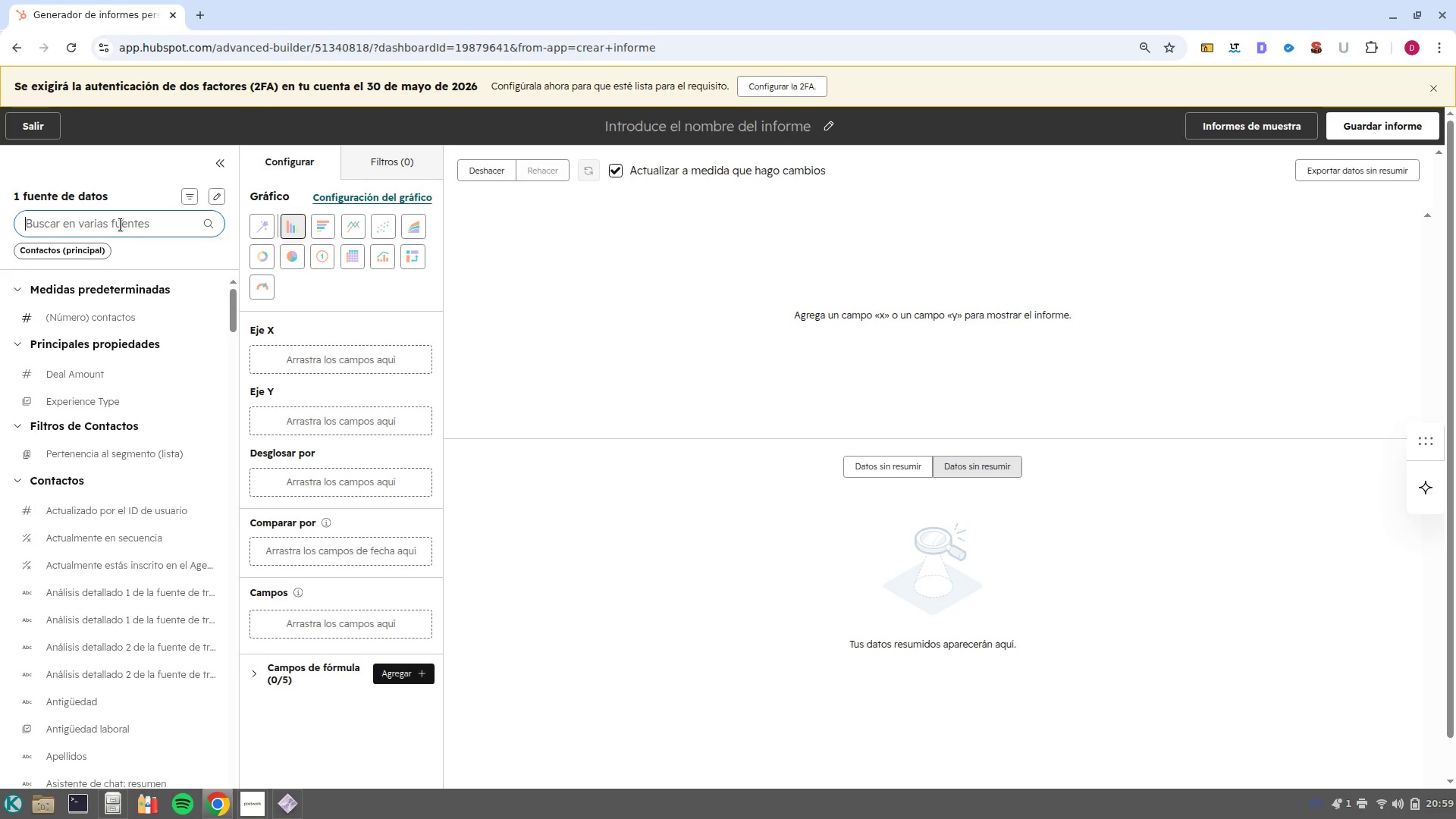 
type(deal s)
key(Backspace)
key(Backspace)
type( st)
 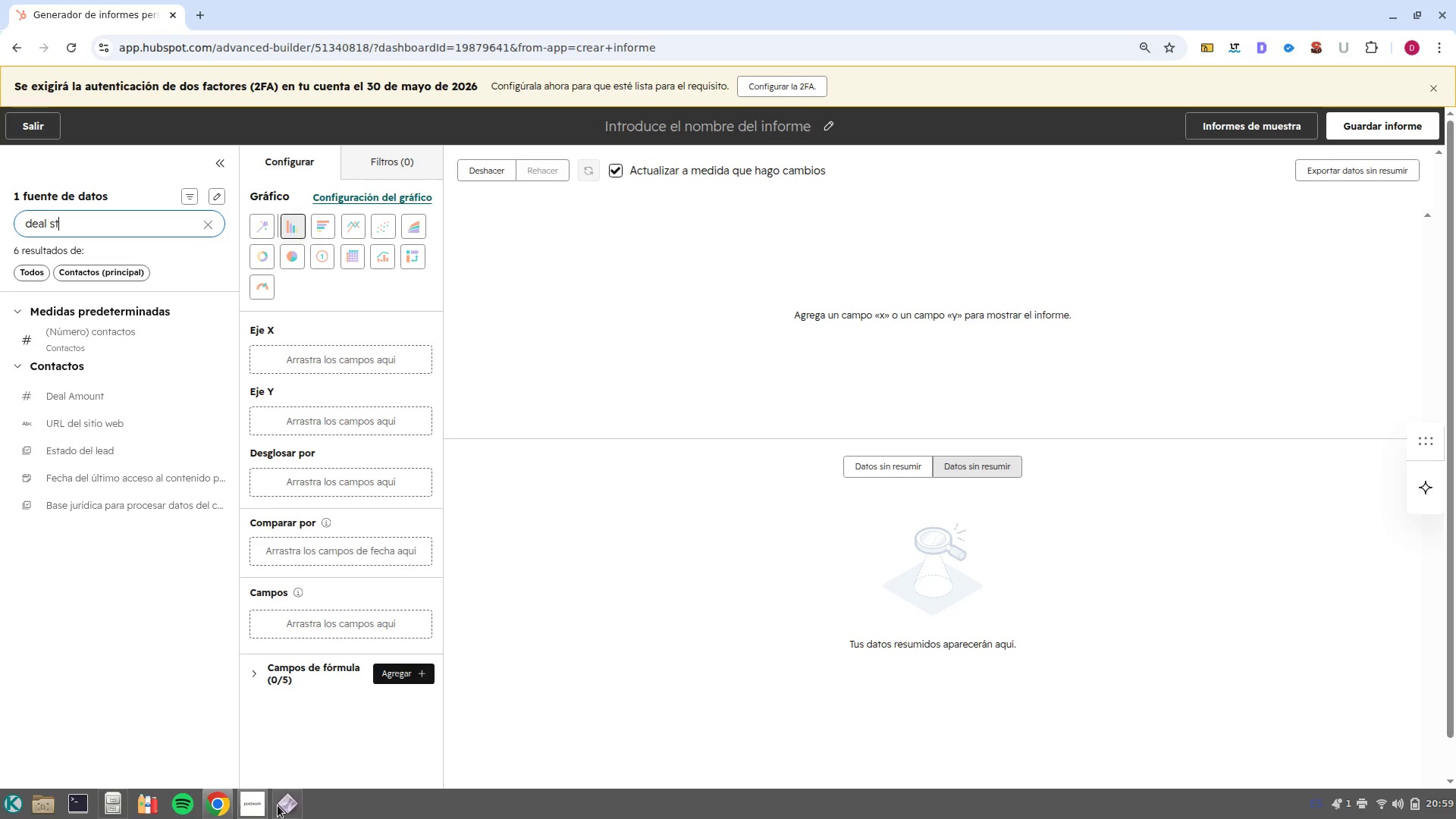 
wait(5.16)
 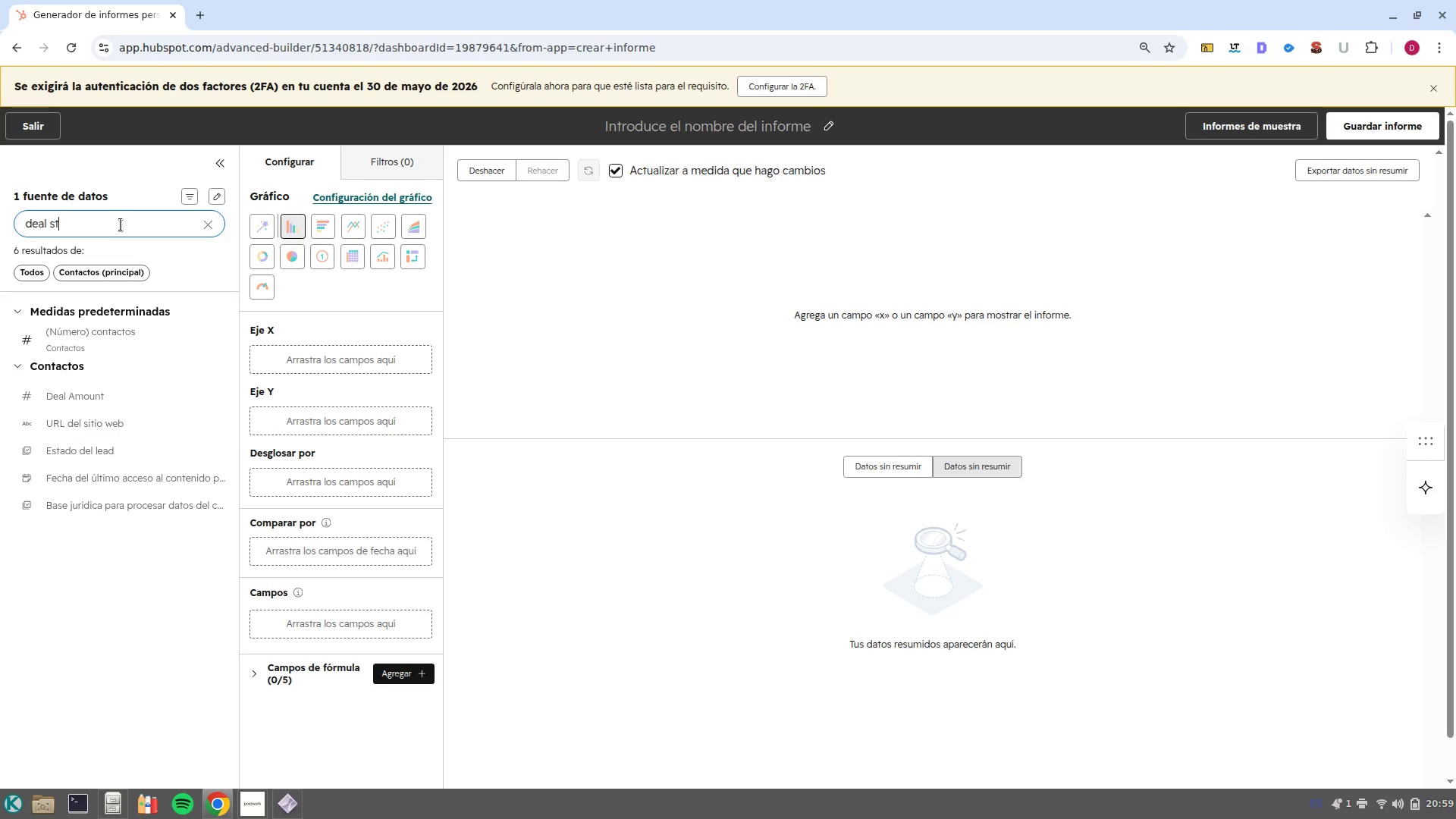 
left_click([293, 758])
 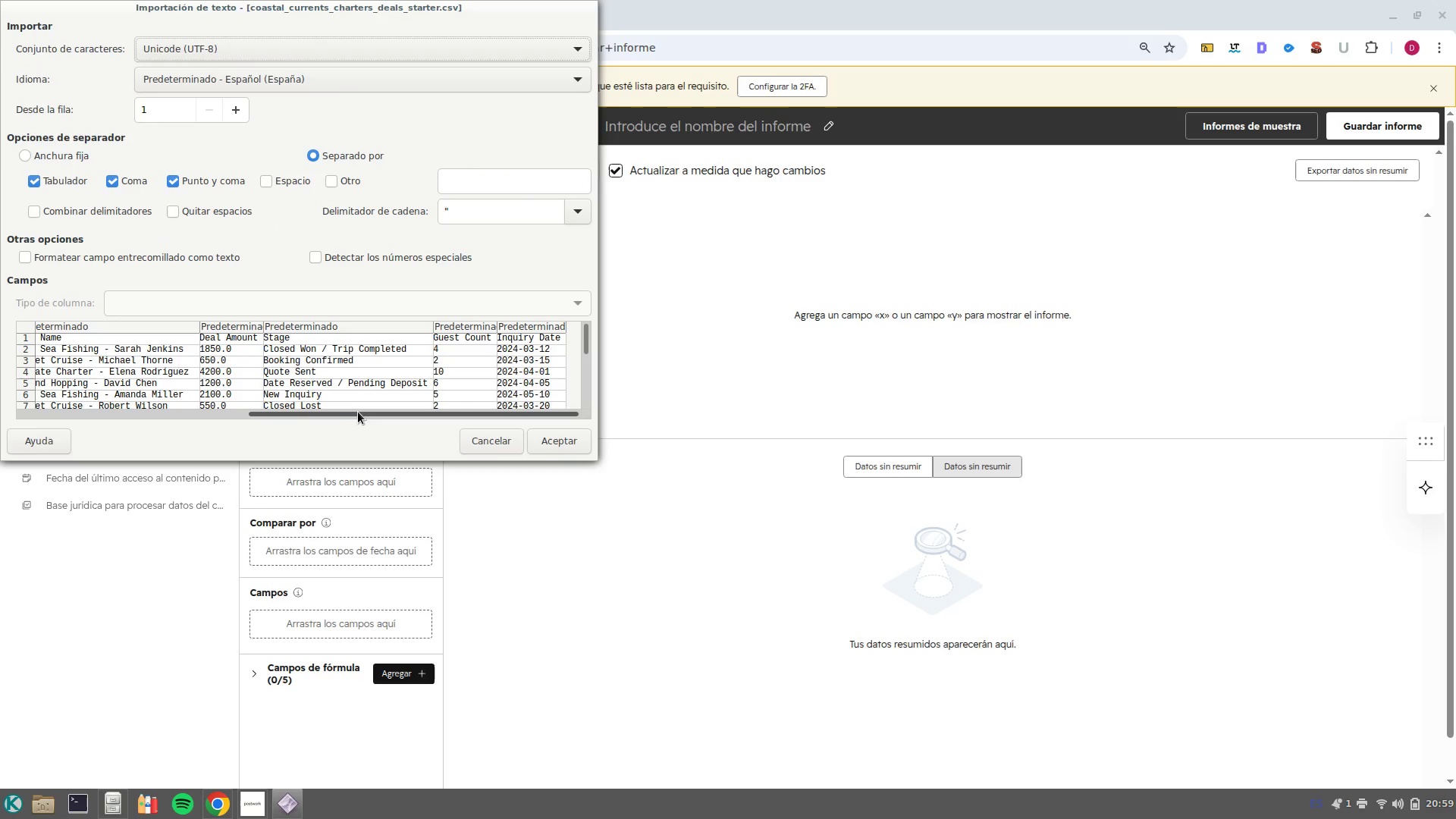 
left_click_drag(start_coordinate=[360, 411], to_coordinate=[388, 401])
 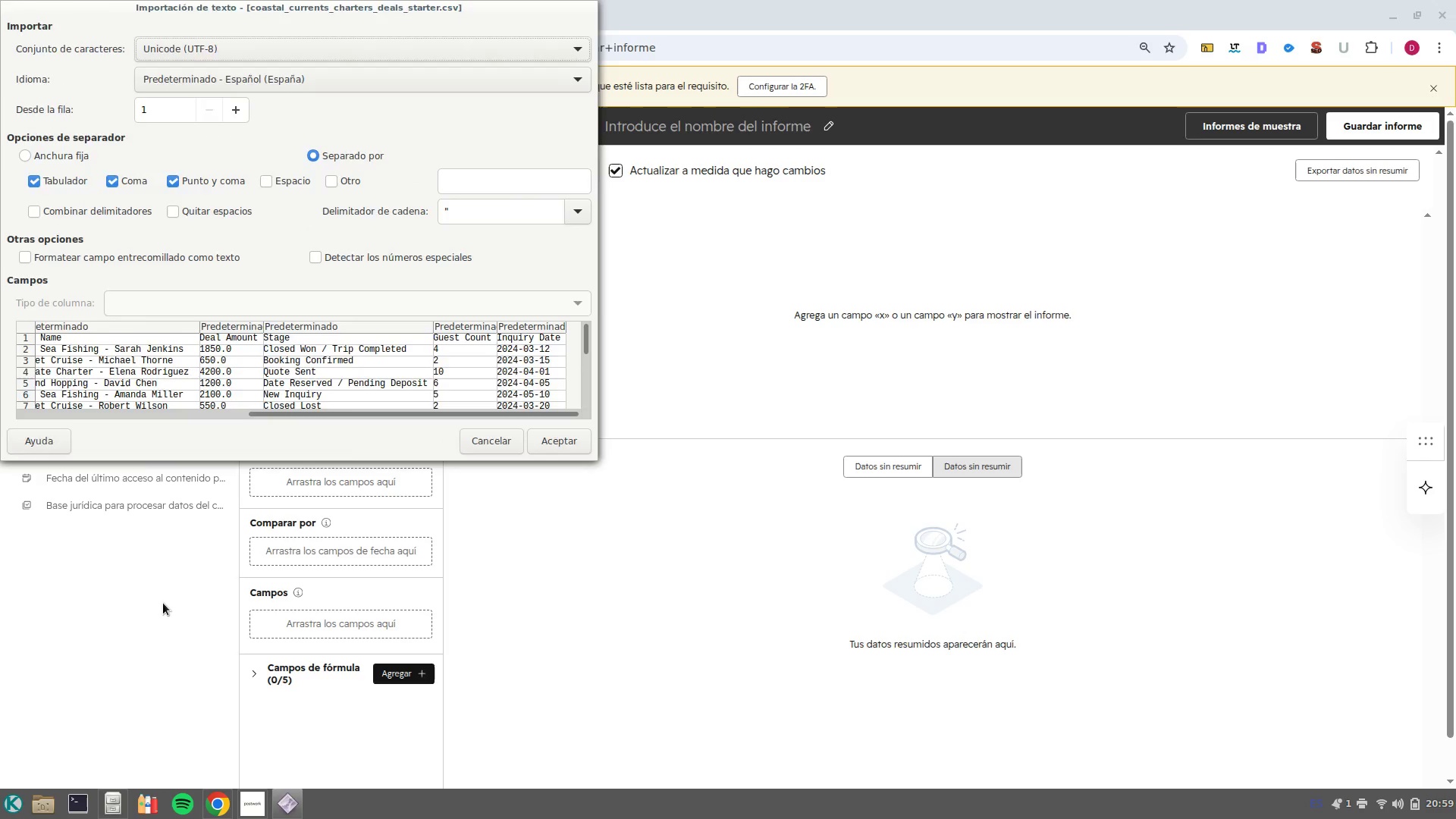 
left_click([163, 603])
 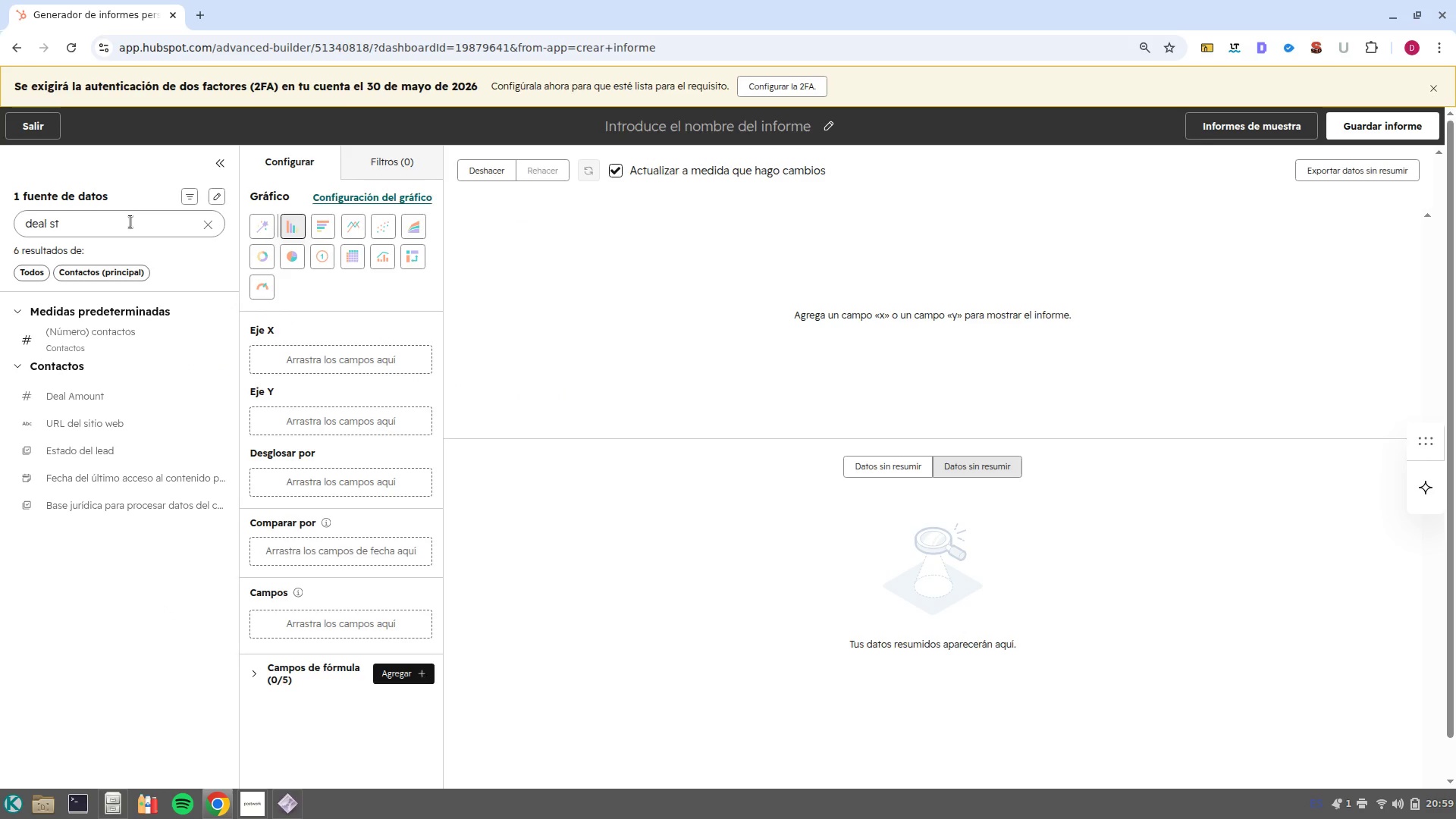 
double_click([130, 221])
 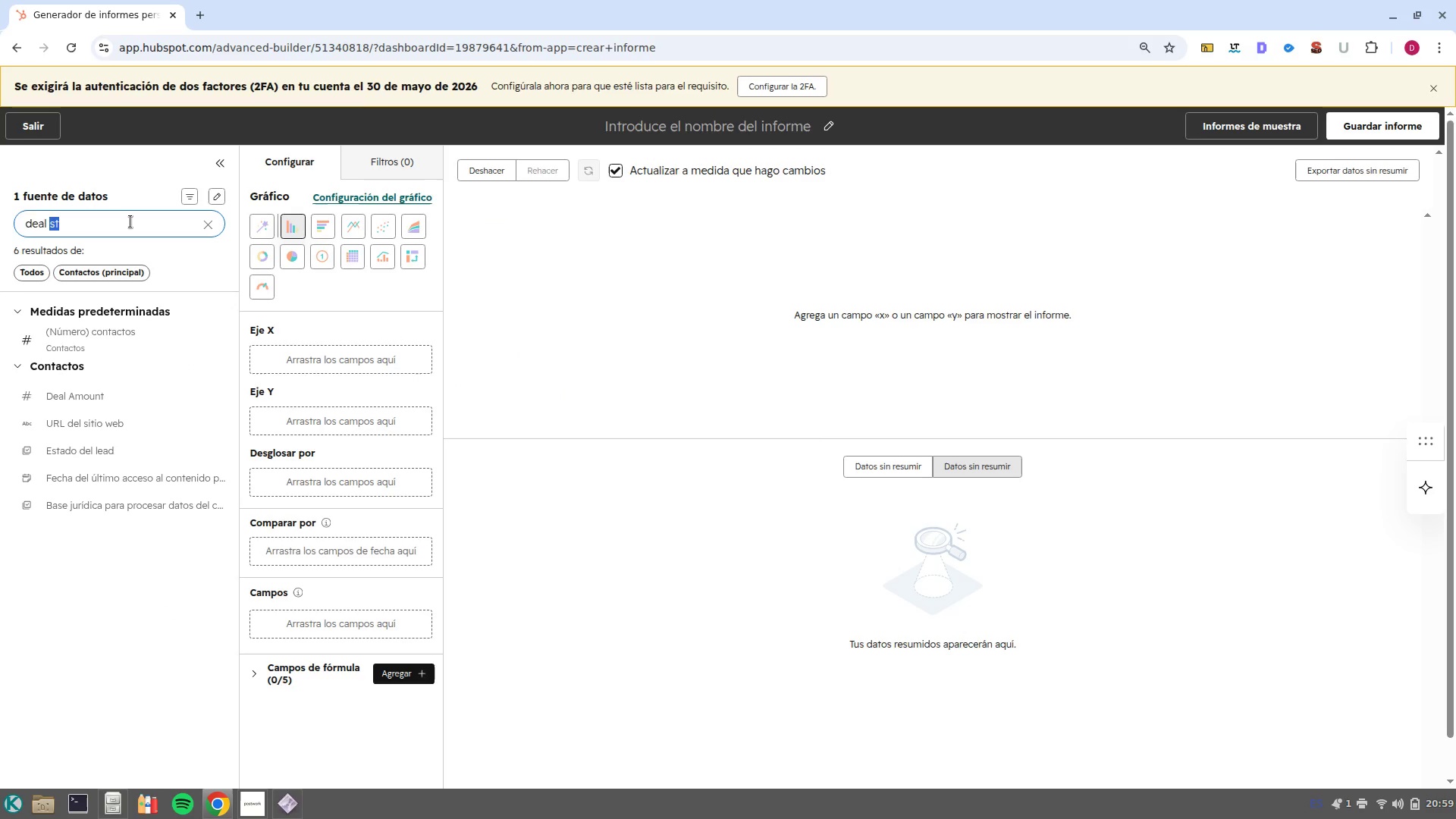 
triple_click([130, 221])
 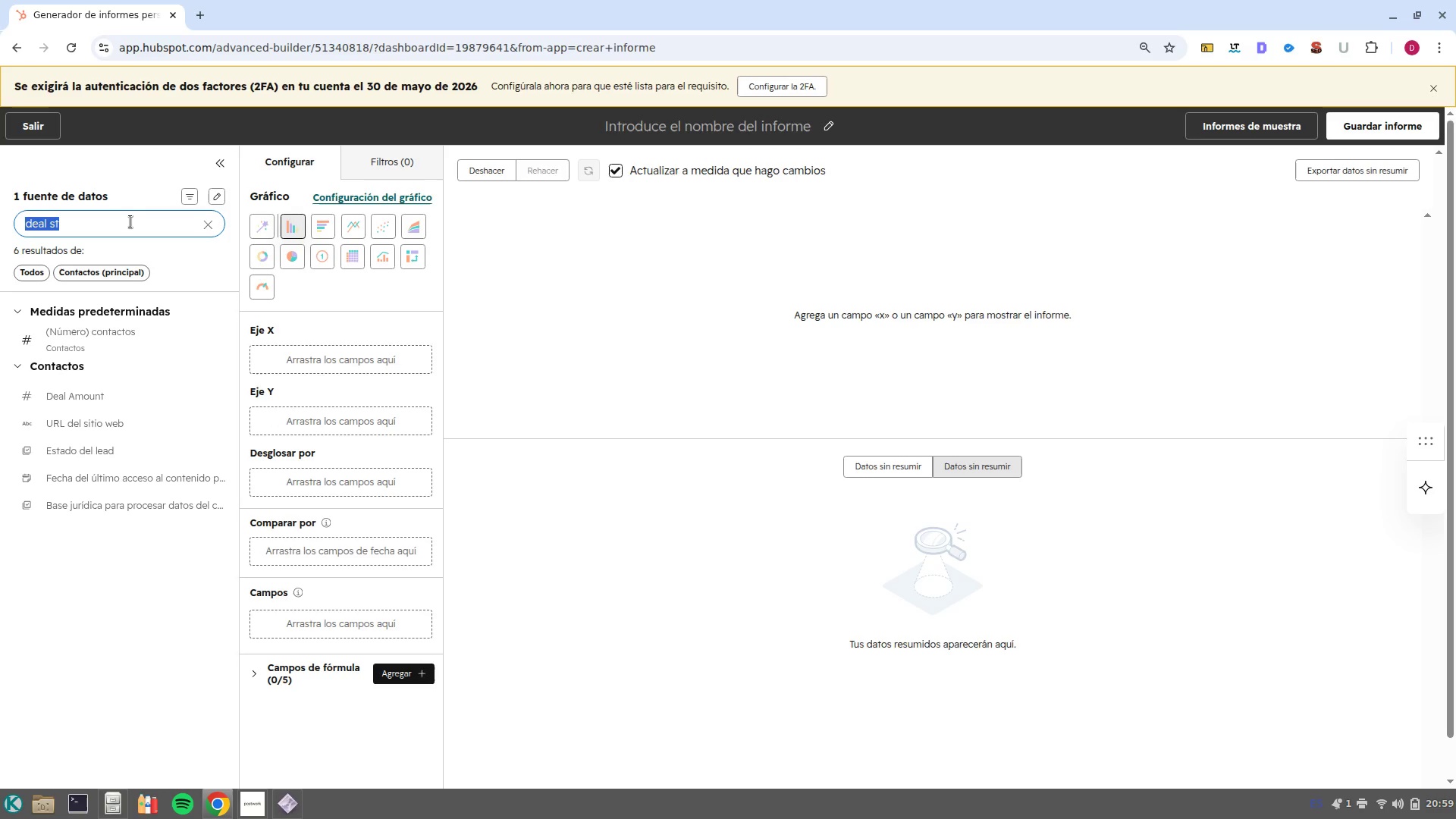 
type(stage)
 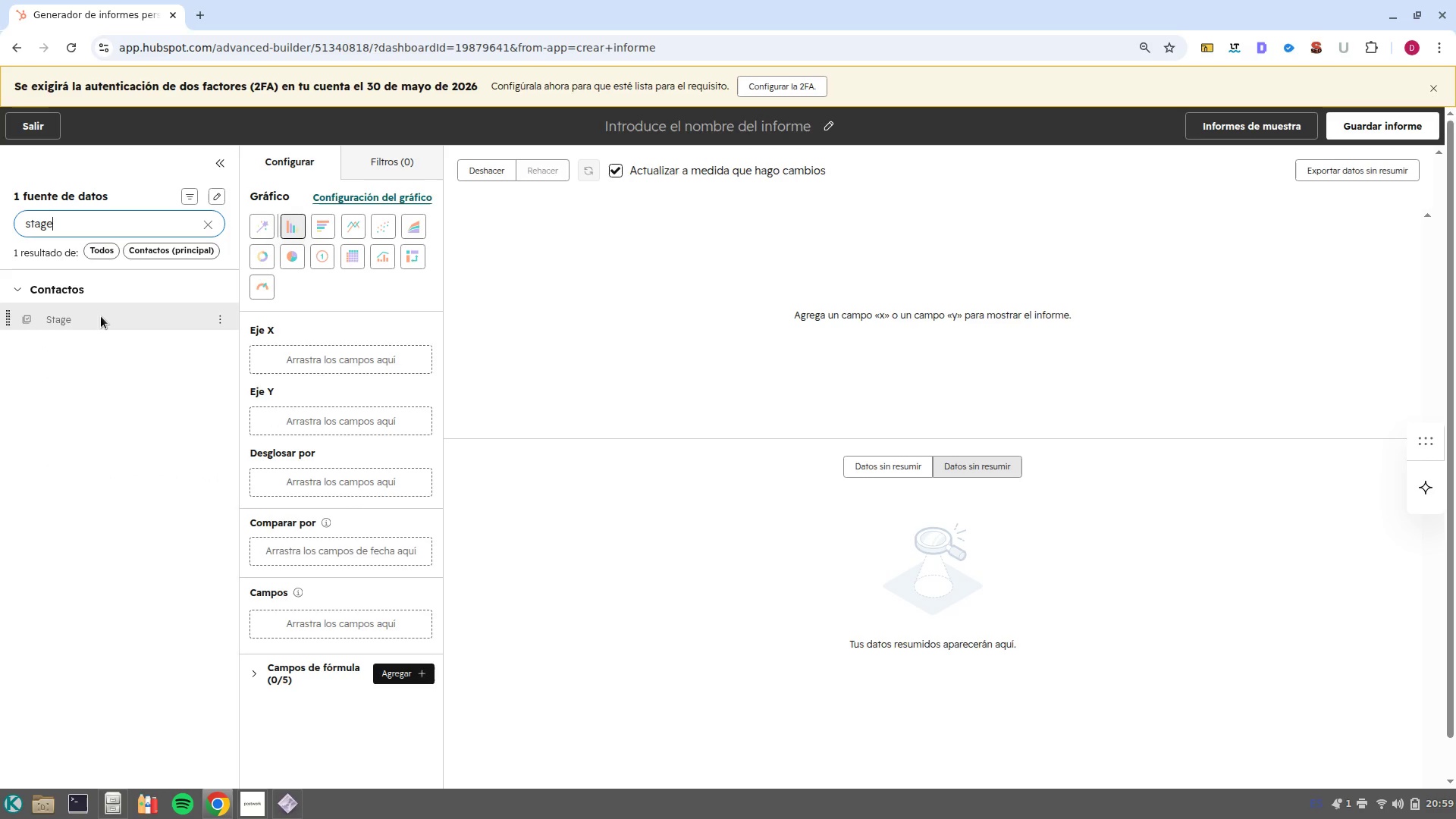 
left_click_drag(start_coordinate=[101, 316], to_coordinate=[287, 356])
 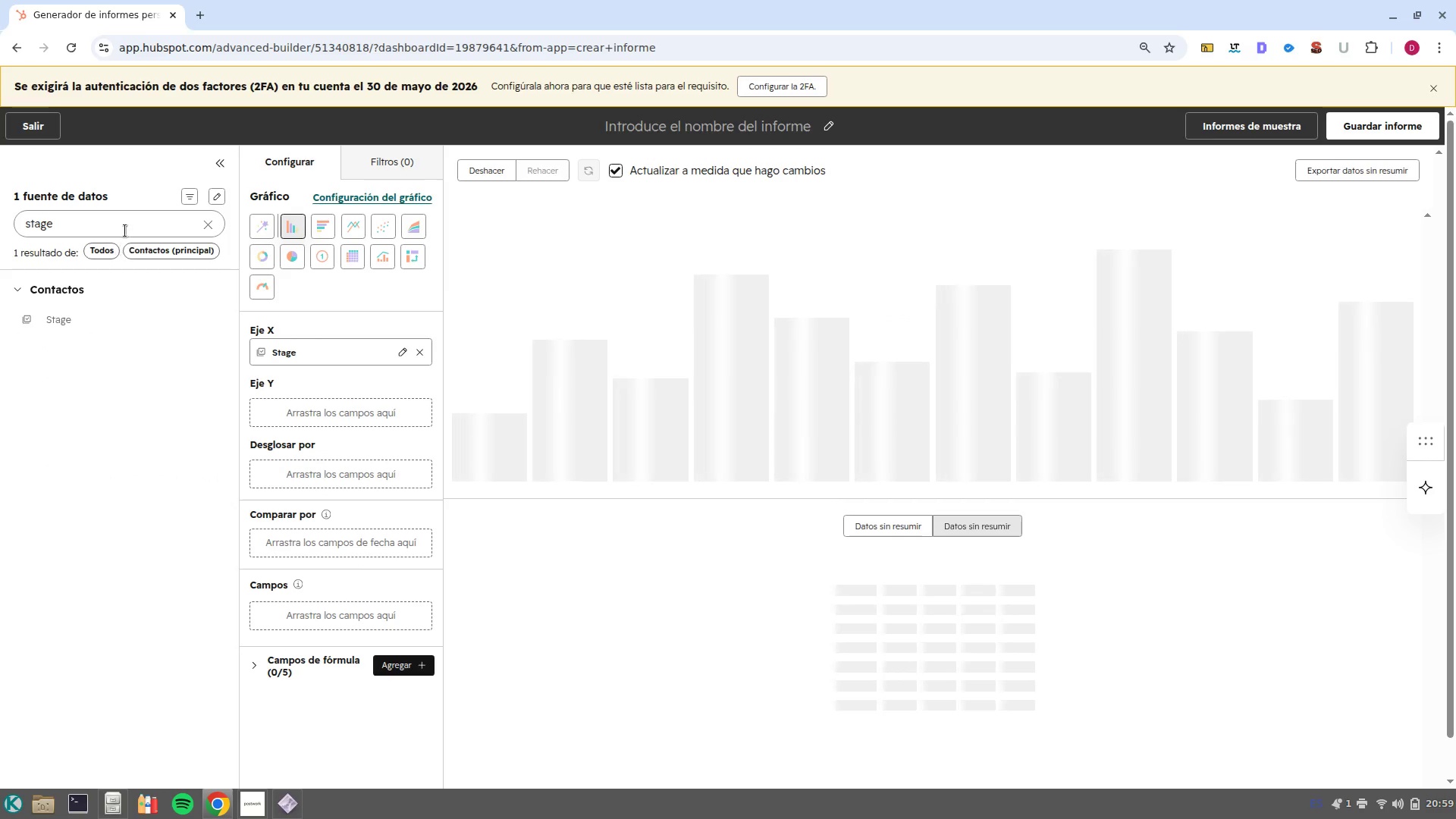 
left_click([212, 228])
 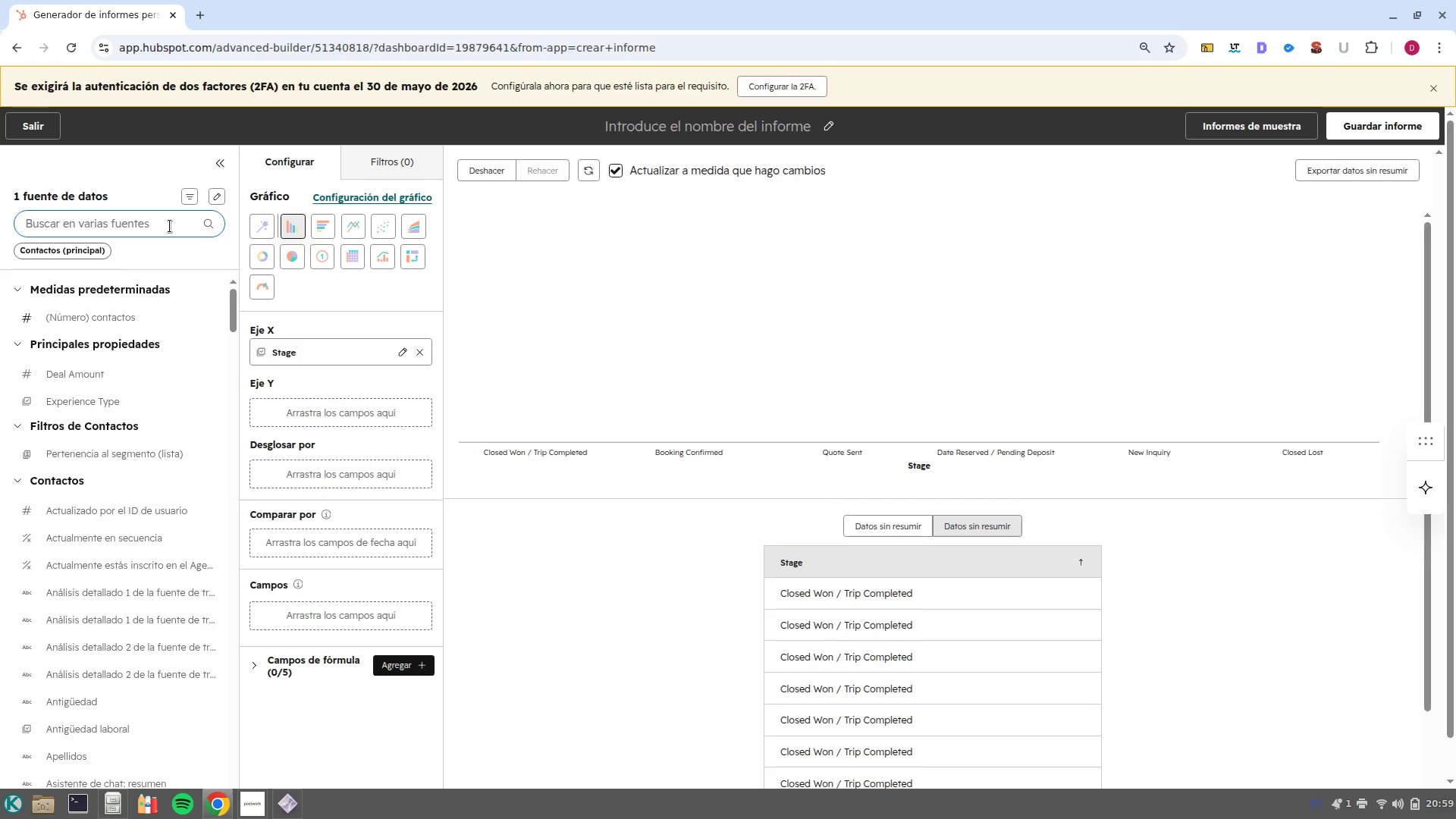 
type(deal amo)
 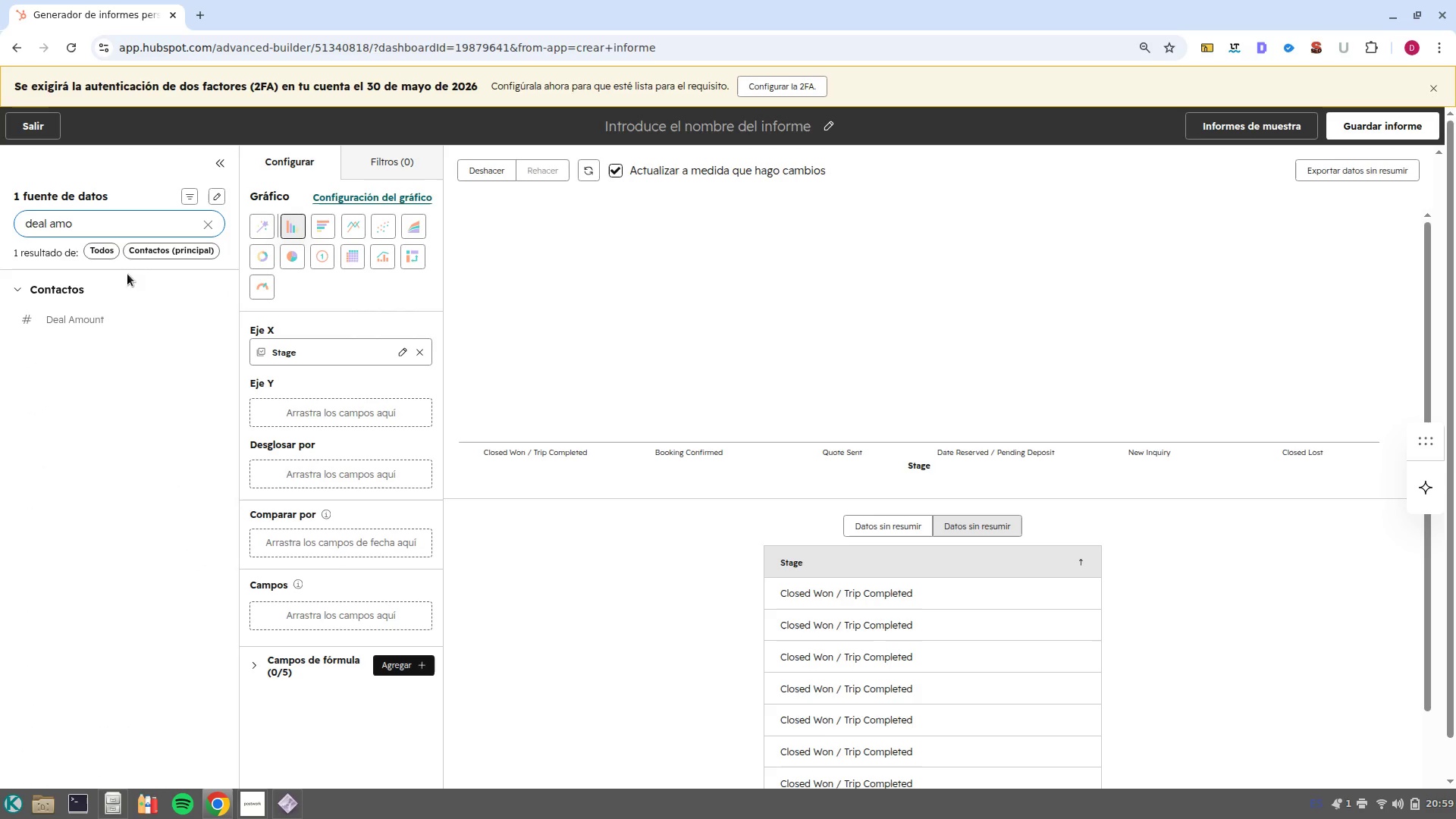 
left_click_drag(start_coordinate=[90, 317], to_coordinate=[315, 420])
 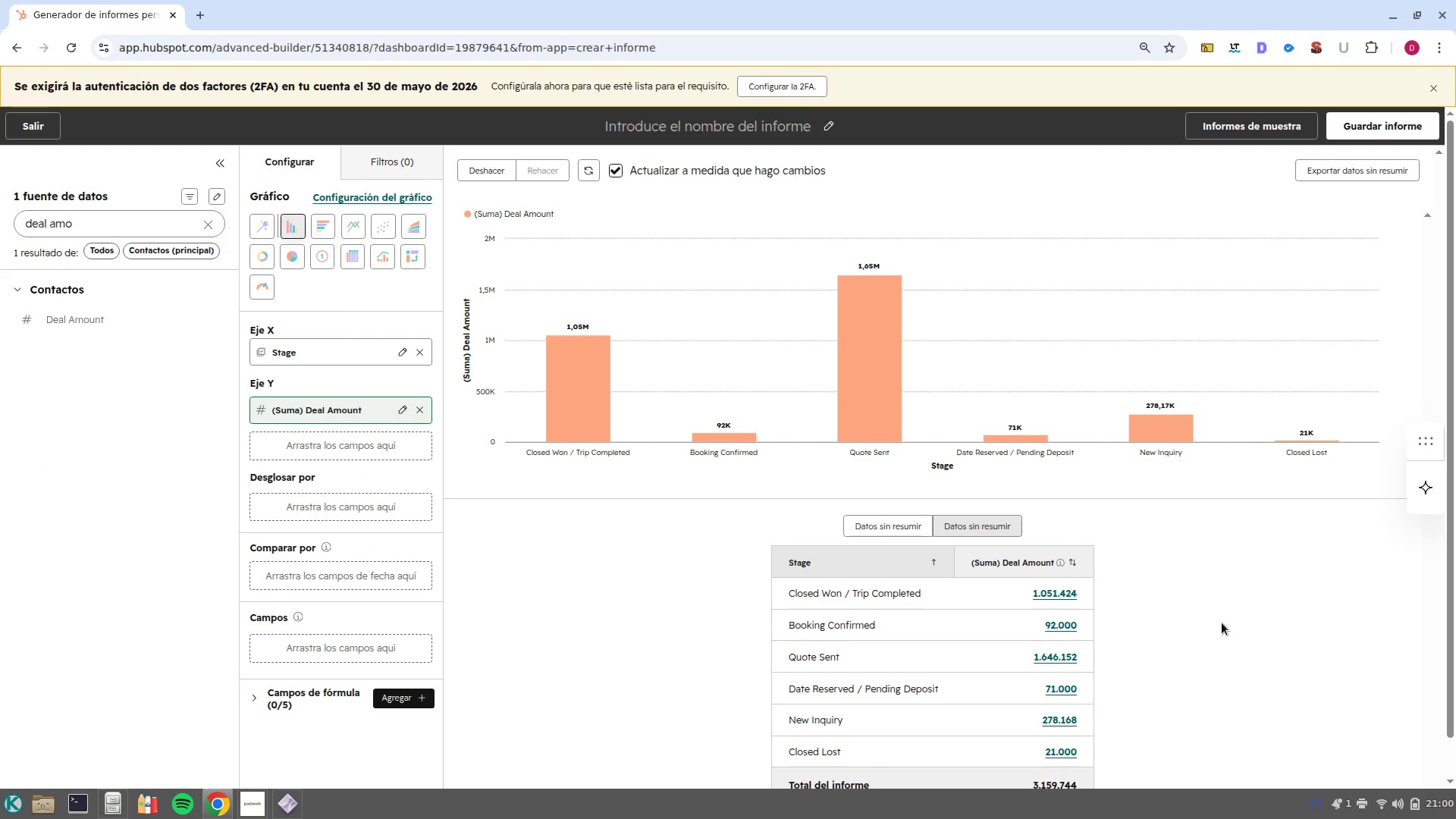 
wait(6.28)
 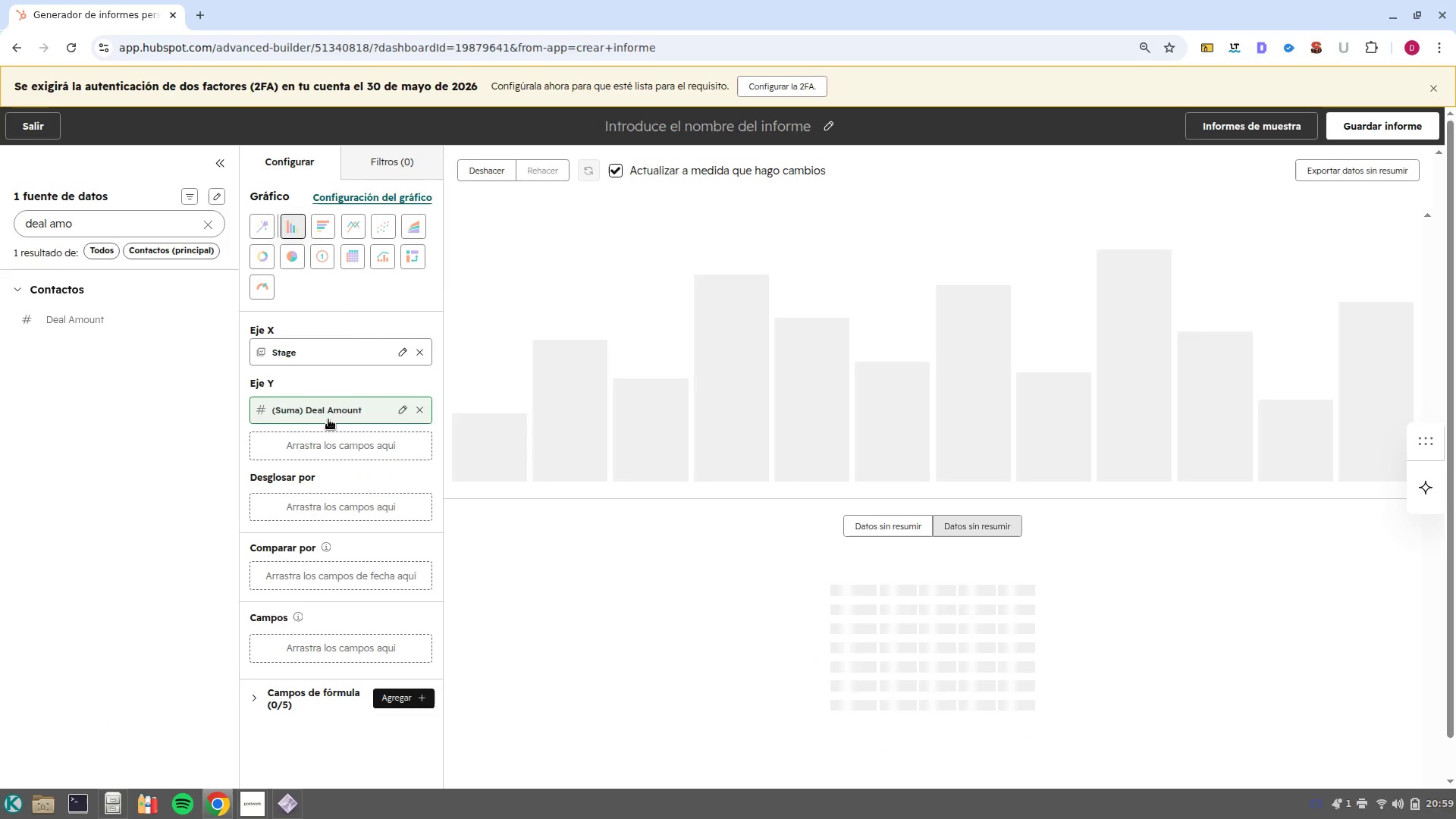 
left_click([1401, 136])
 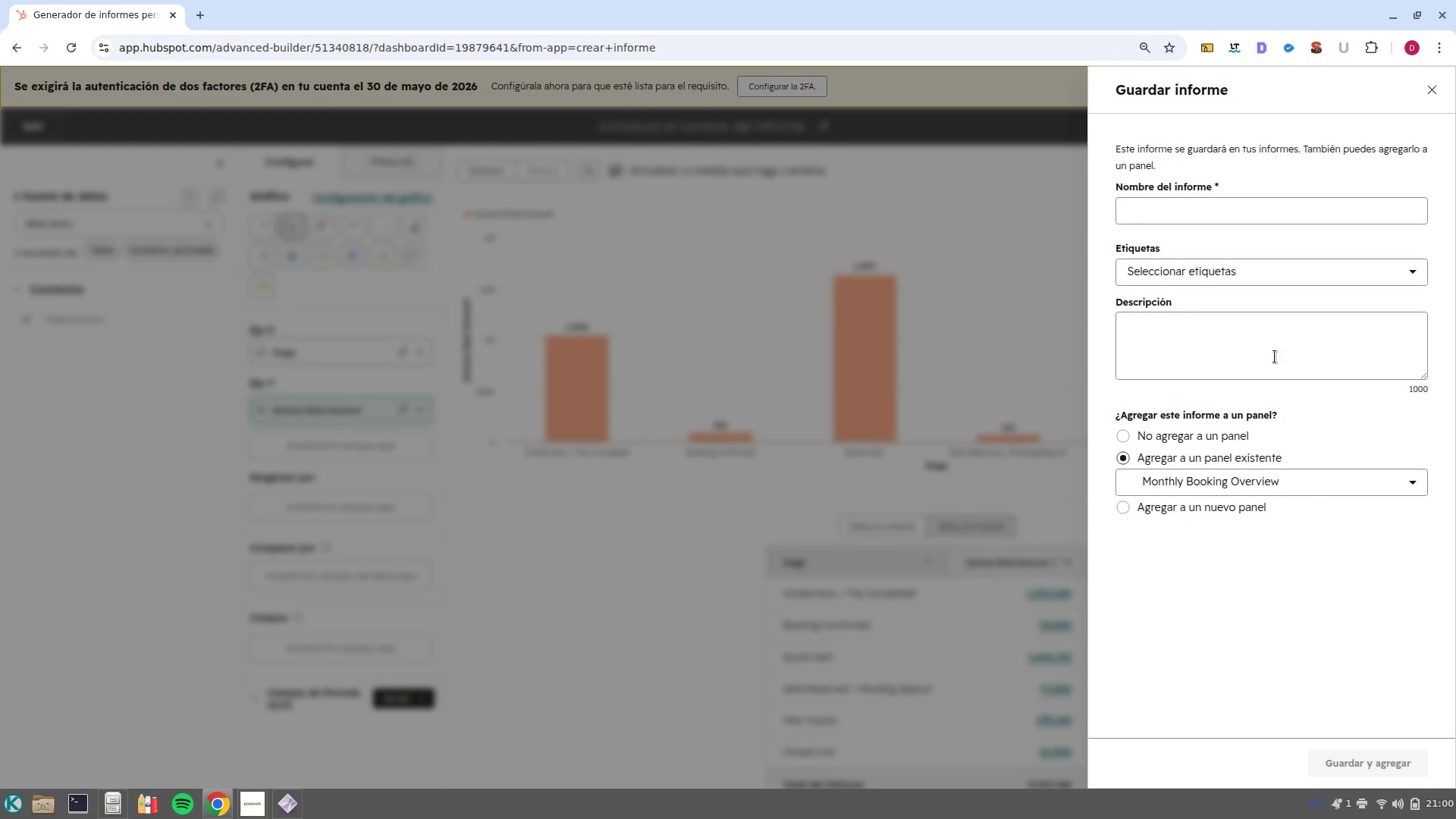 
left_click([1198, 207])
 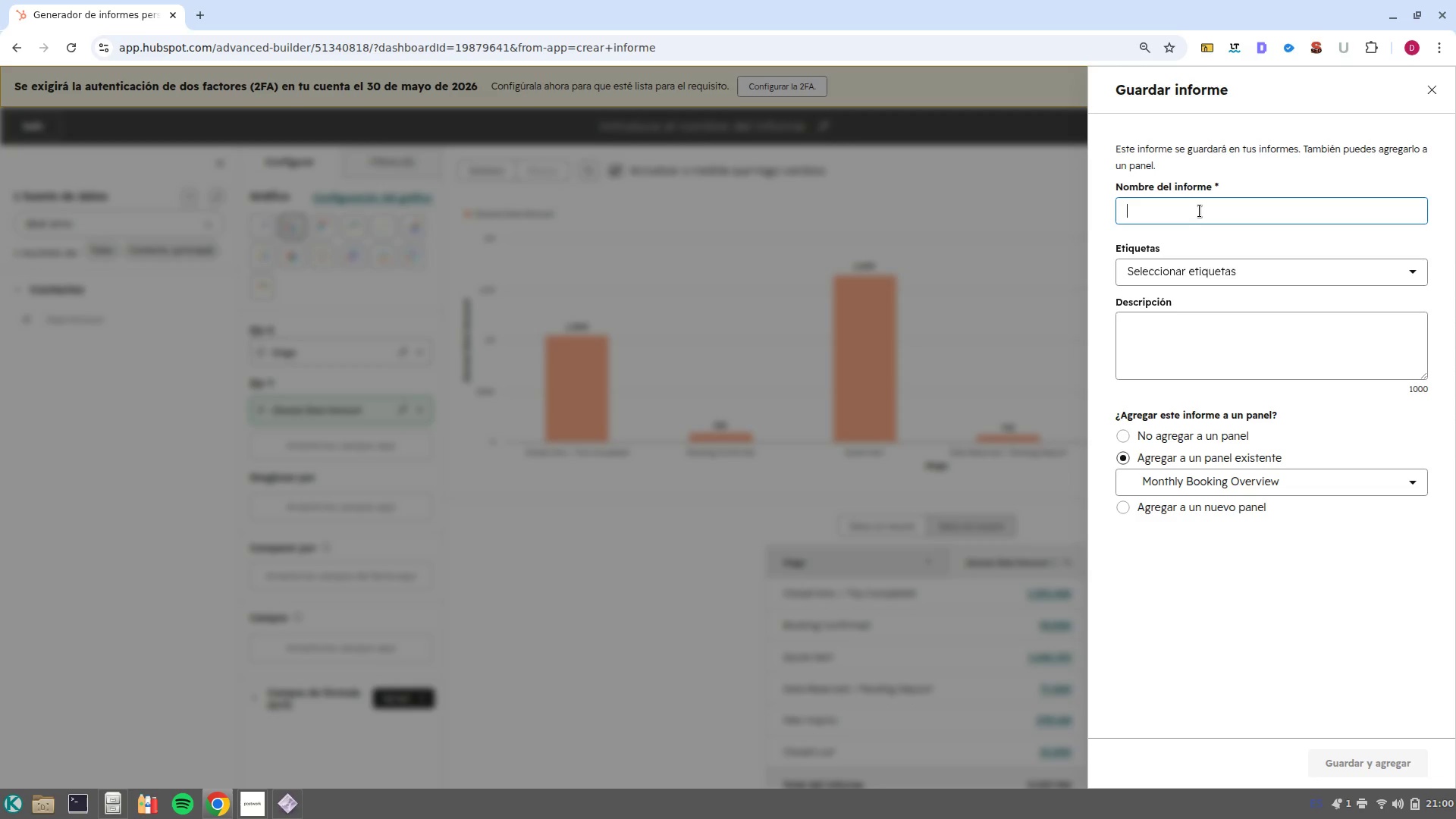 
wait(19.47)
 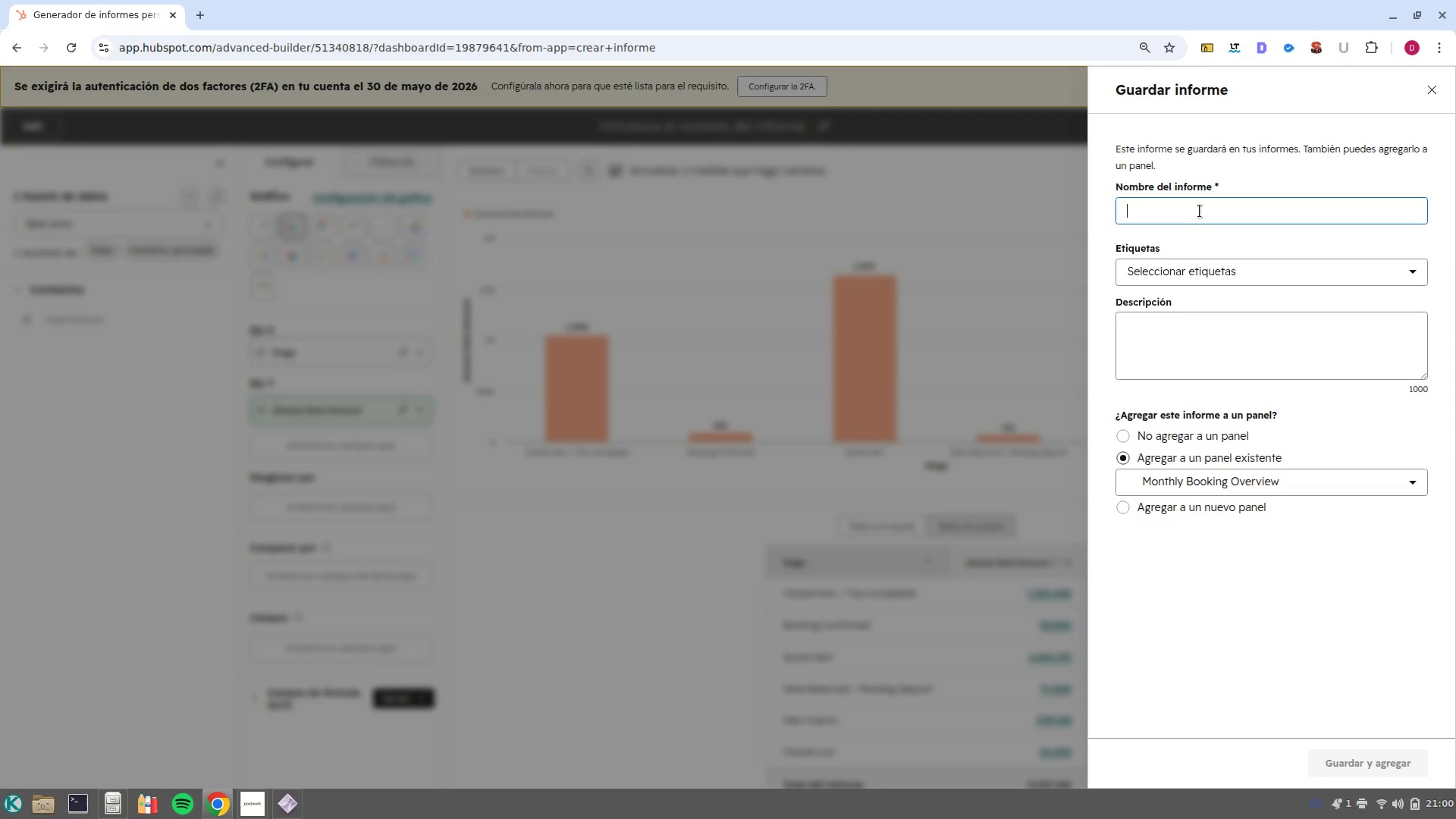 
type(Deal stage)
 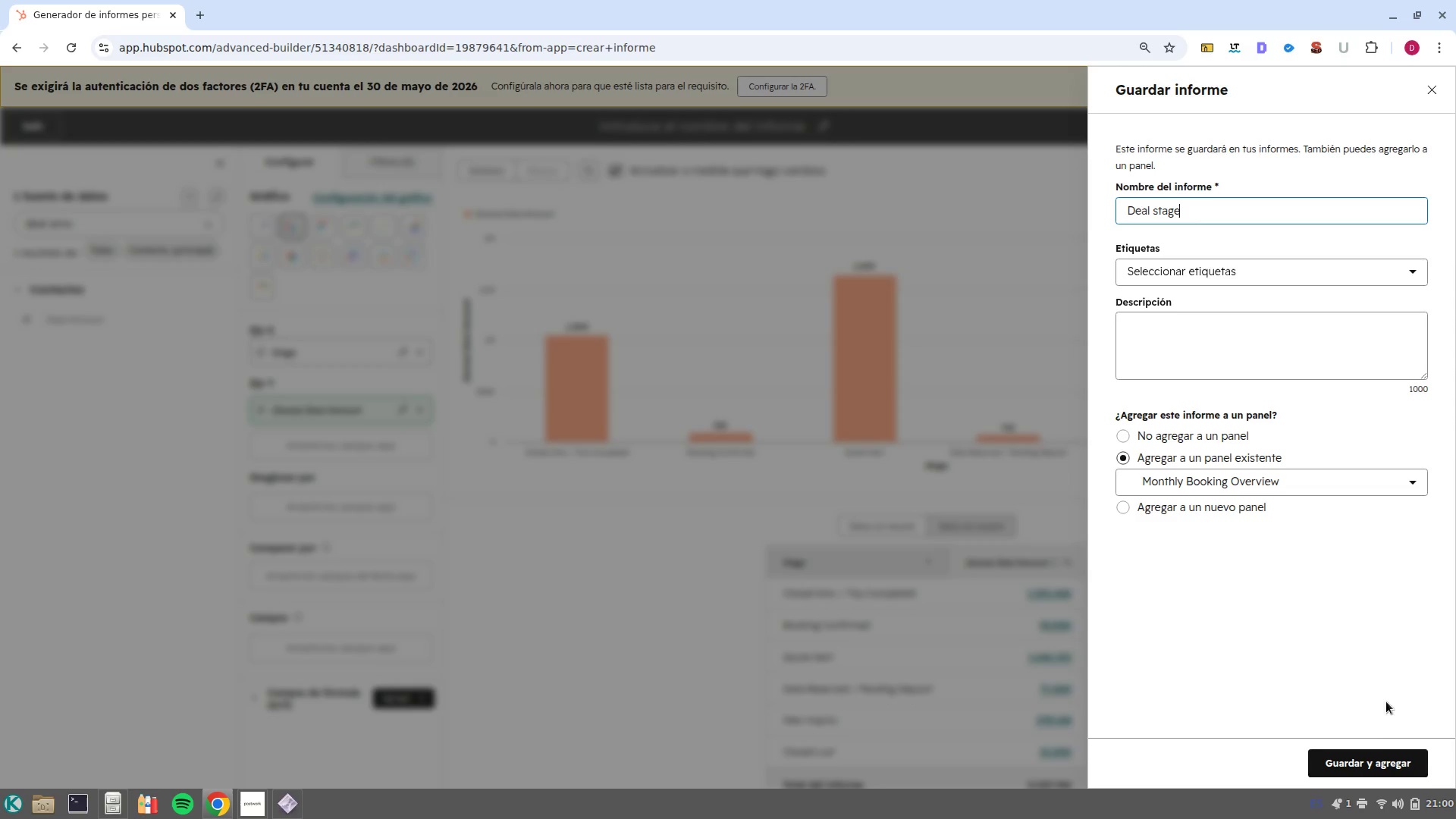 
left_click([1373, 767])
 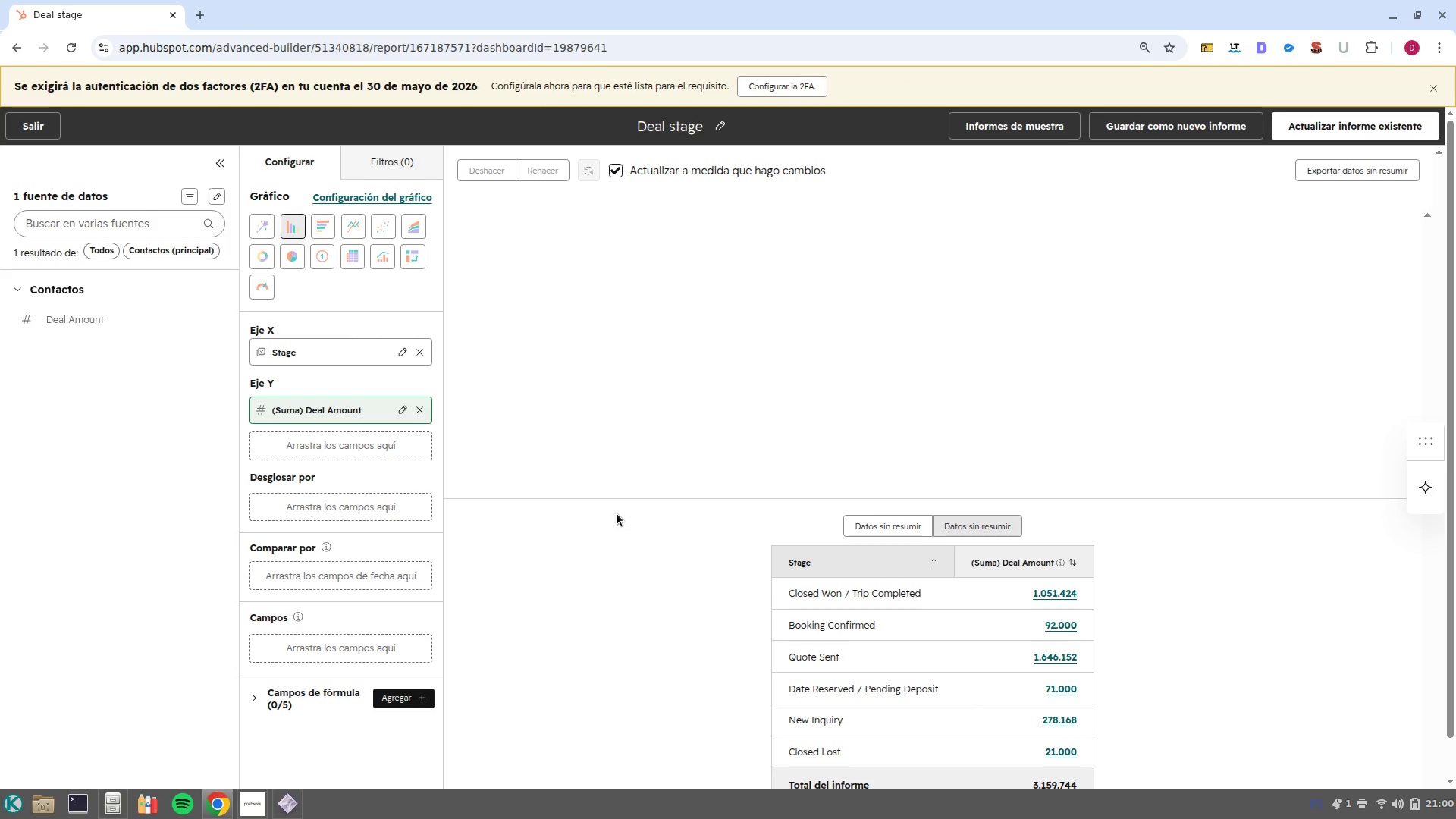 
wait(15.82)
 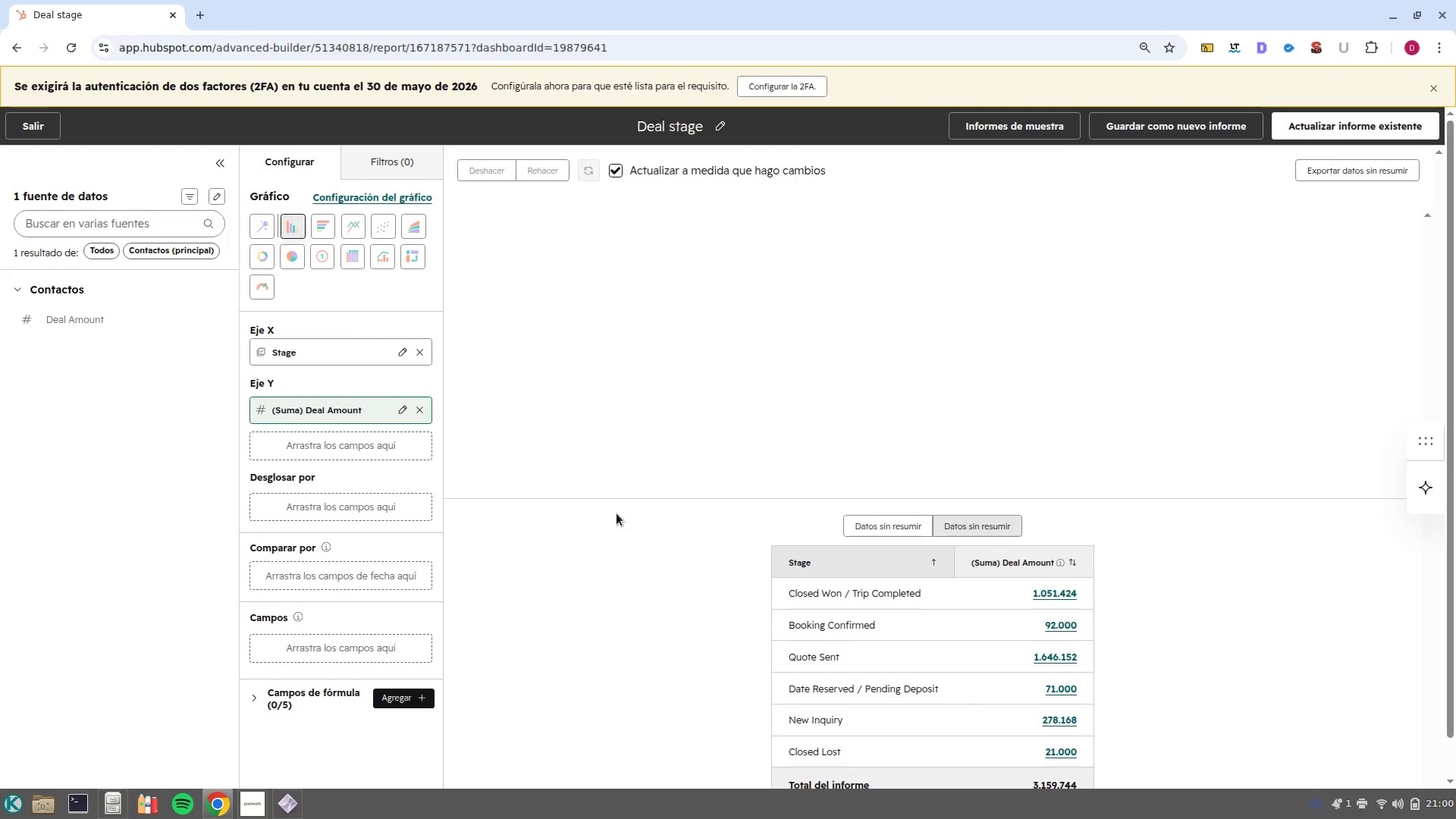 
left_click([33, 130])
 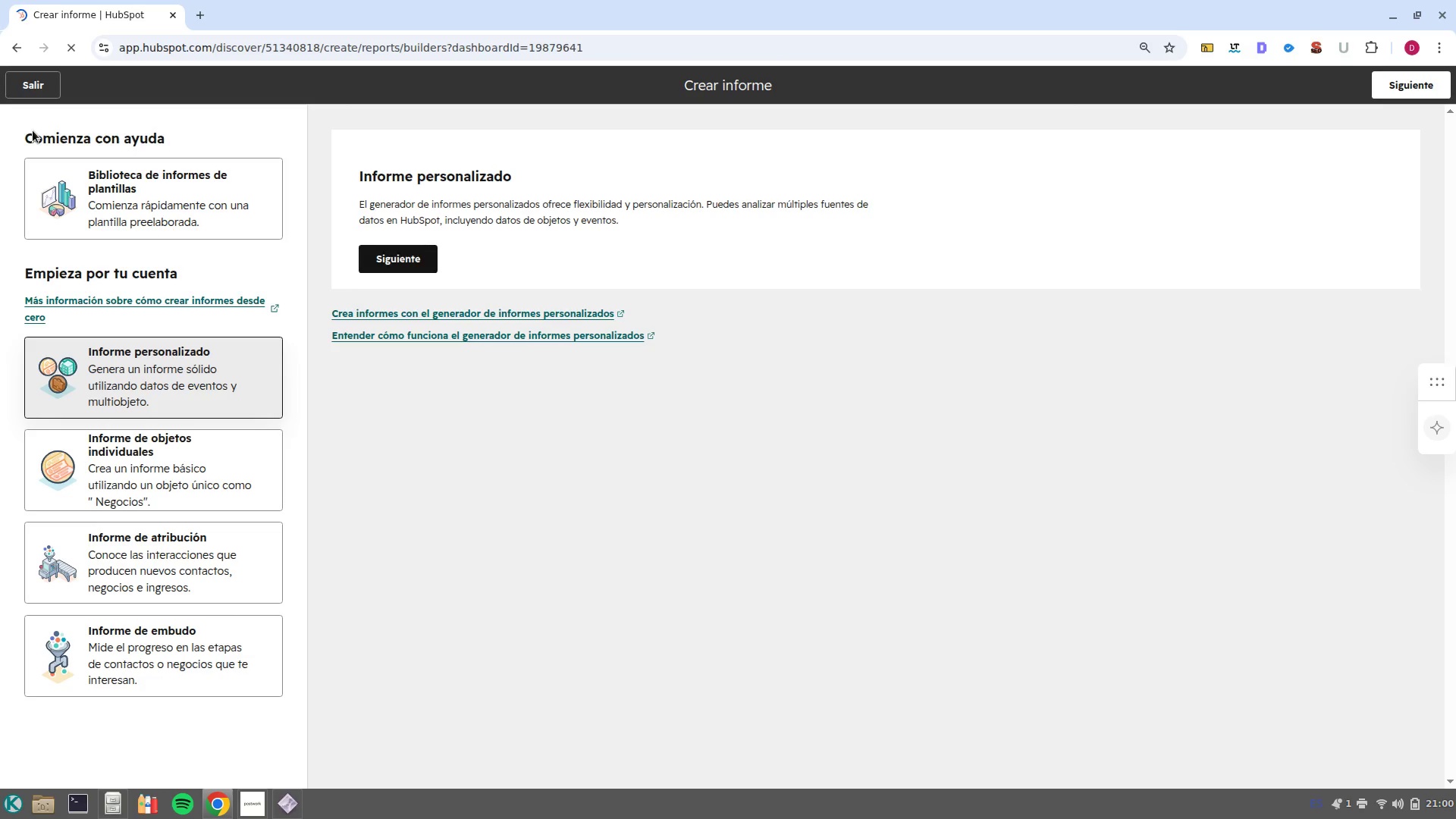 
left_click([46, 86])
 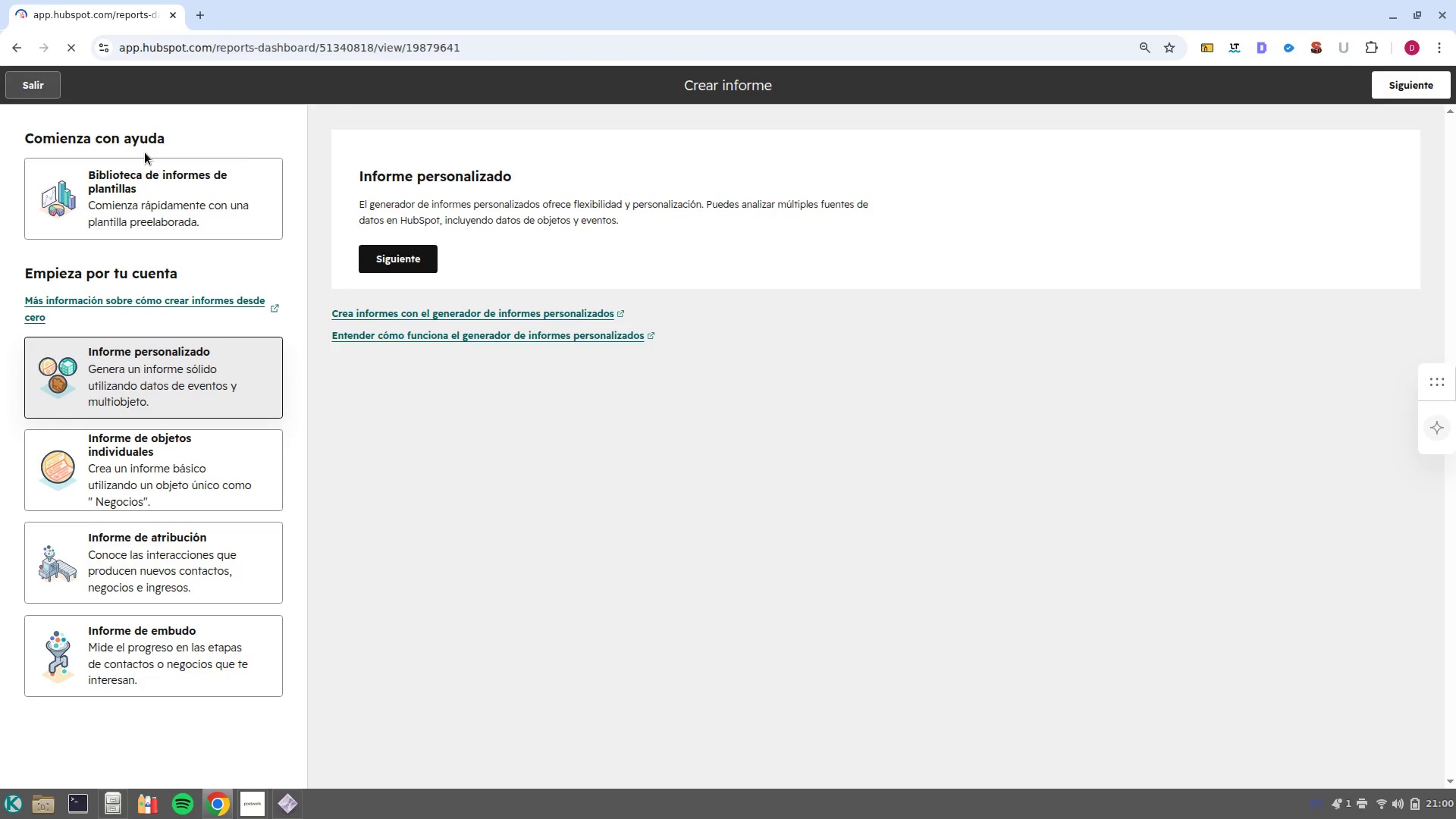 
mouse_move([173, 140])
 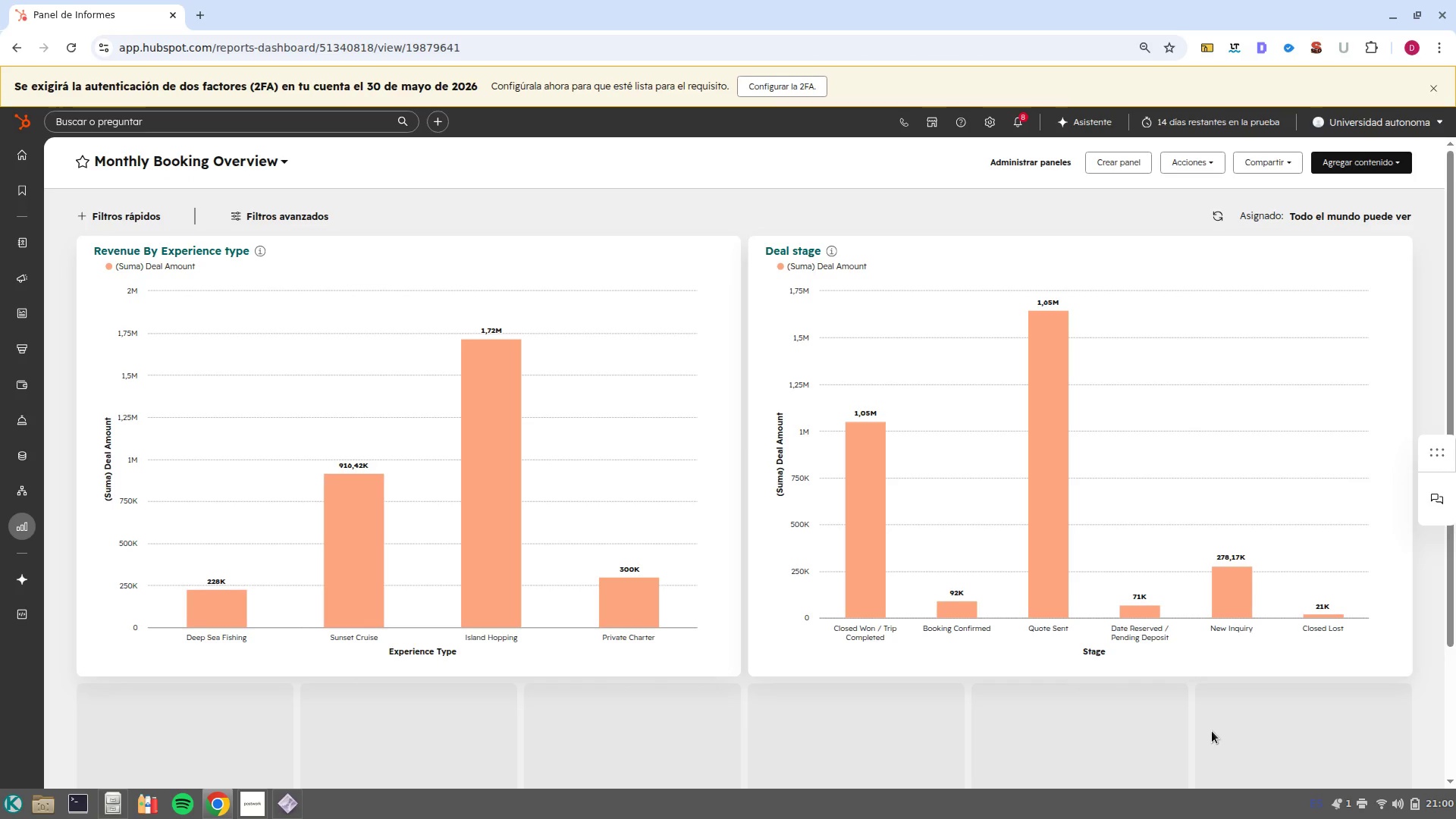 
scroll: coordinate [1143, 712], scroll_direction: down, amount: 2.0
 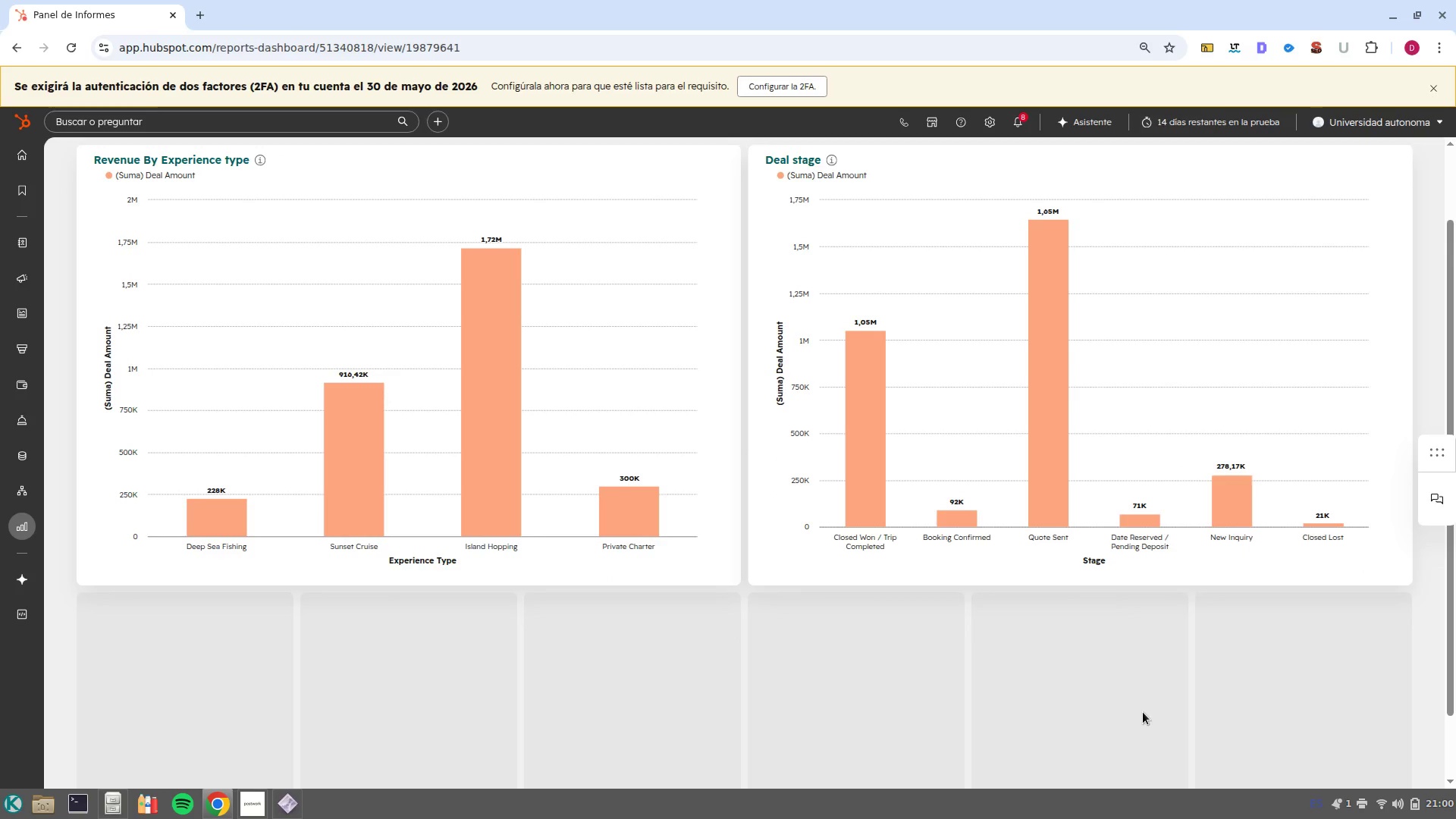 
scroll: coordinate [1144, 712], scroll_direction: up, amount: 1.0
 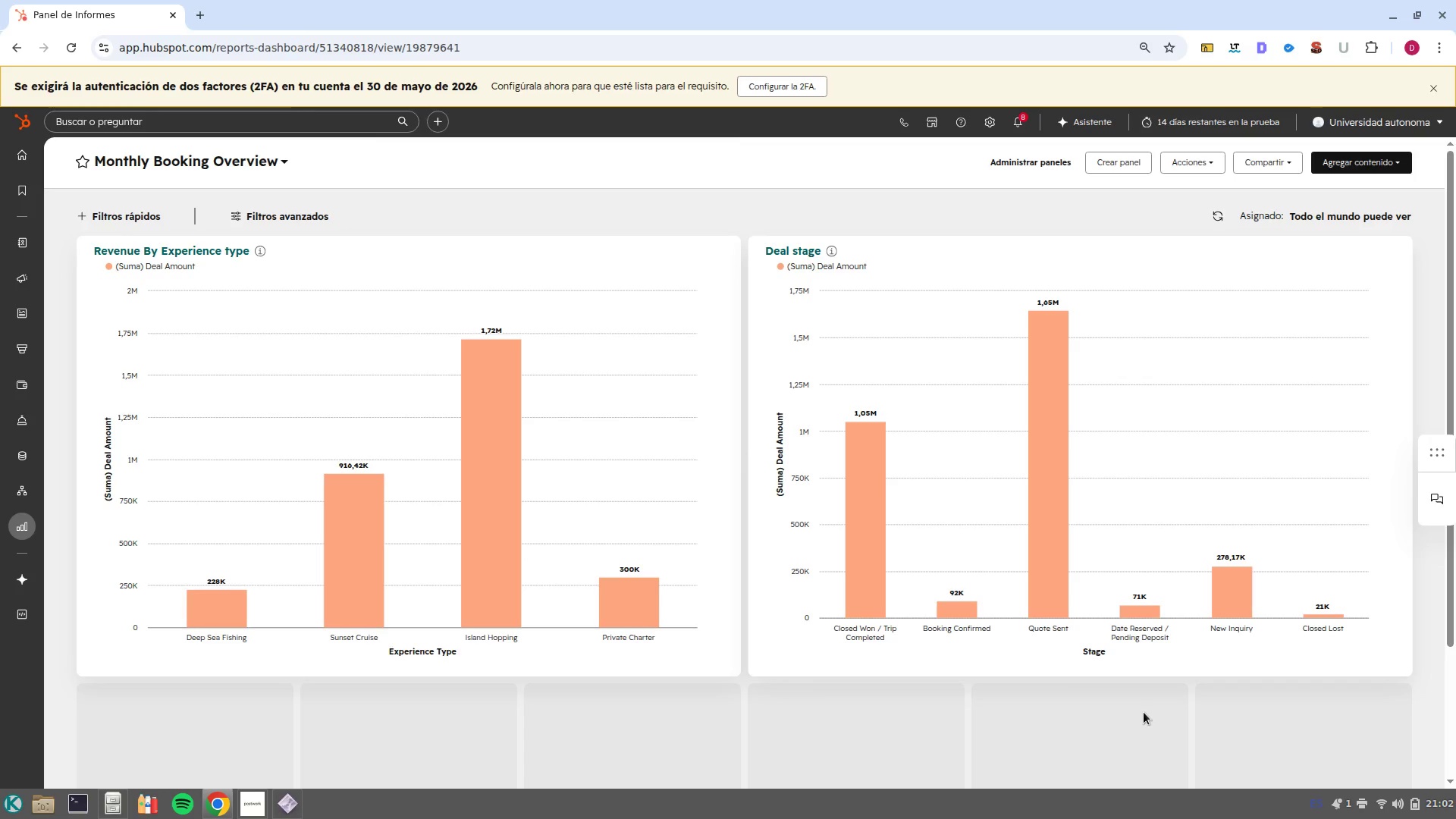 
wait(86.36)
 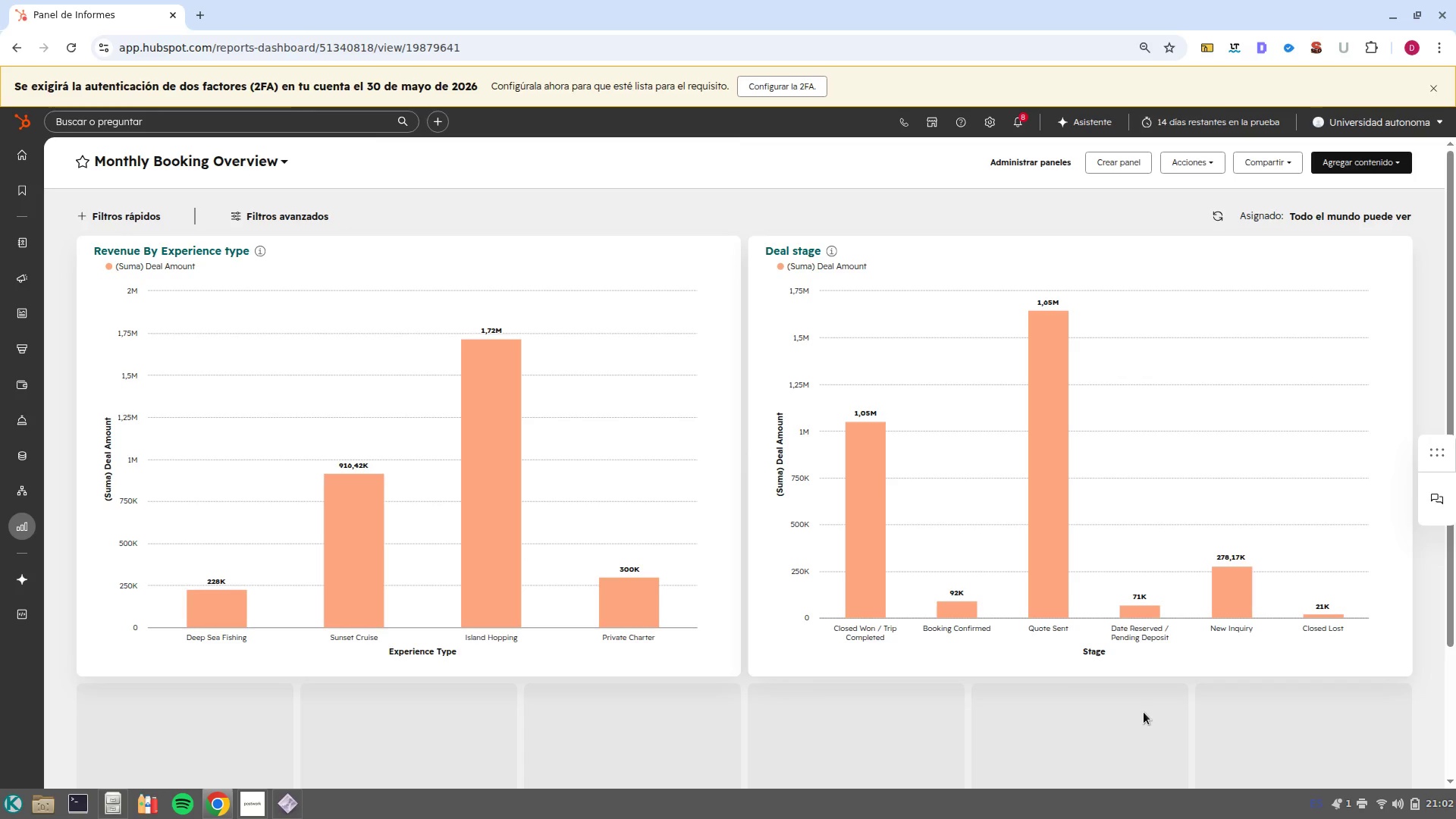 
left_click([246, 769])